 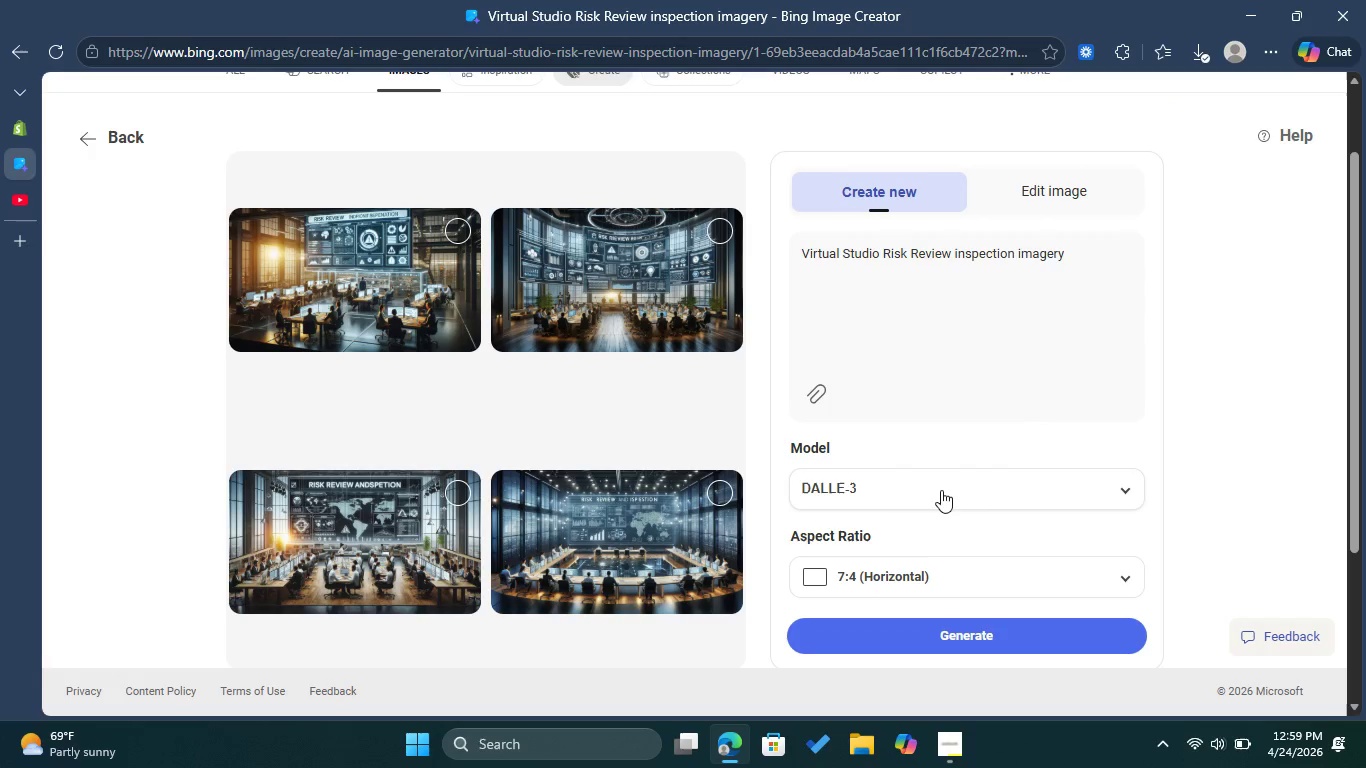 
left_click([463, 224])
 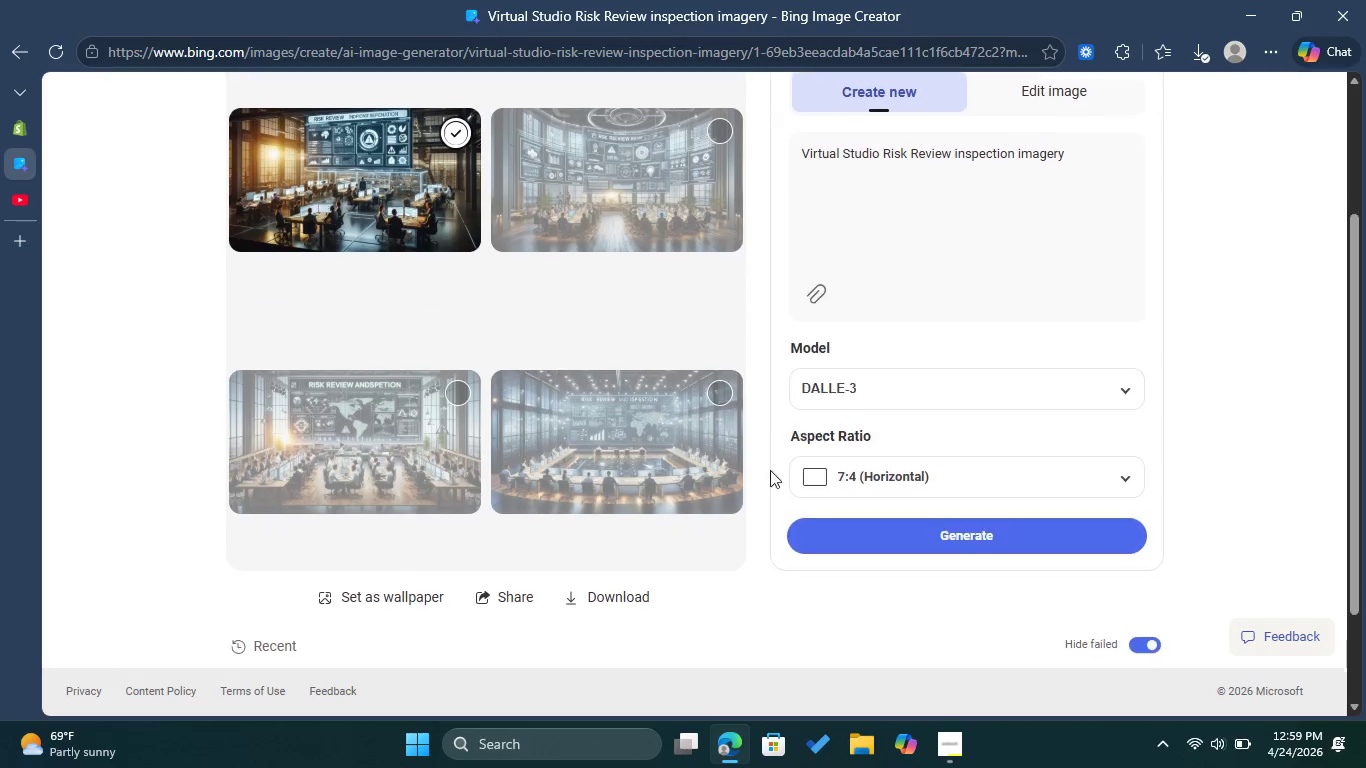 
scroll: coordinate [820, 423], scroll_direction: down, amount: 1.0
 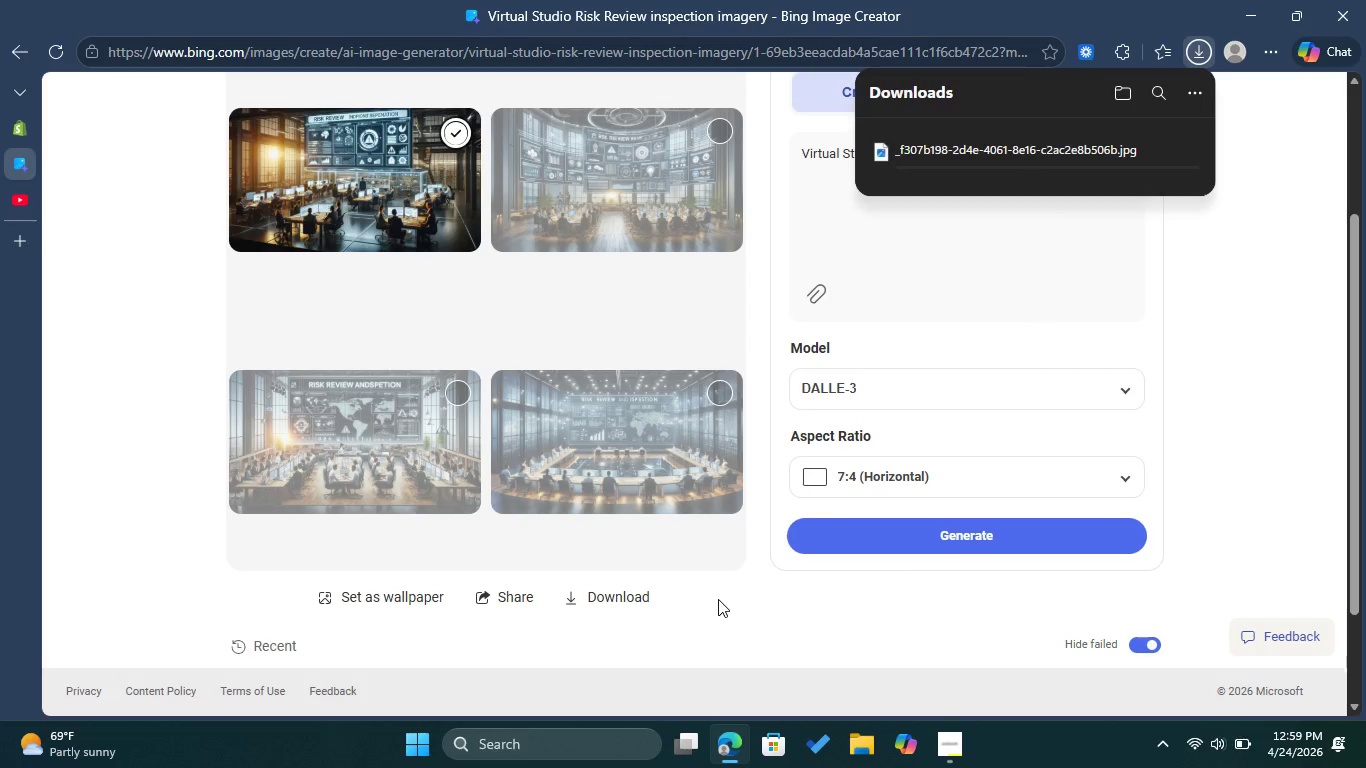 
left_click([600, 589])
 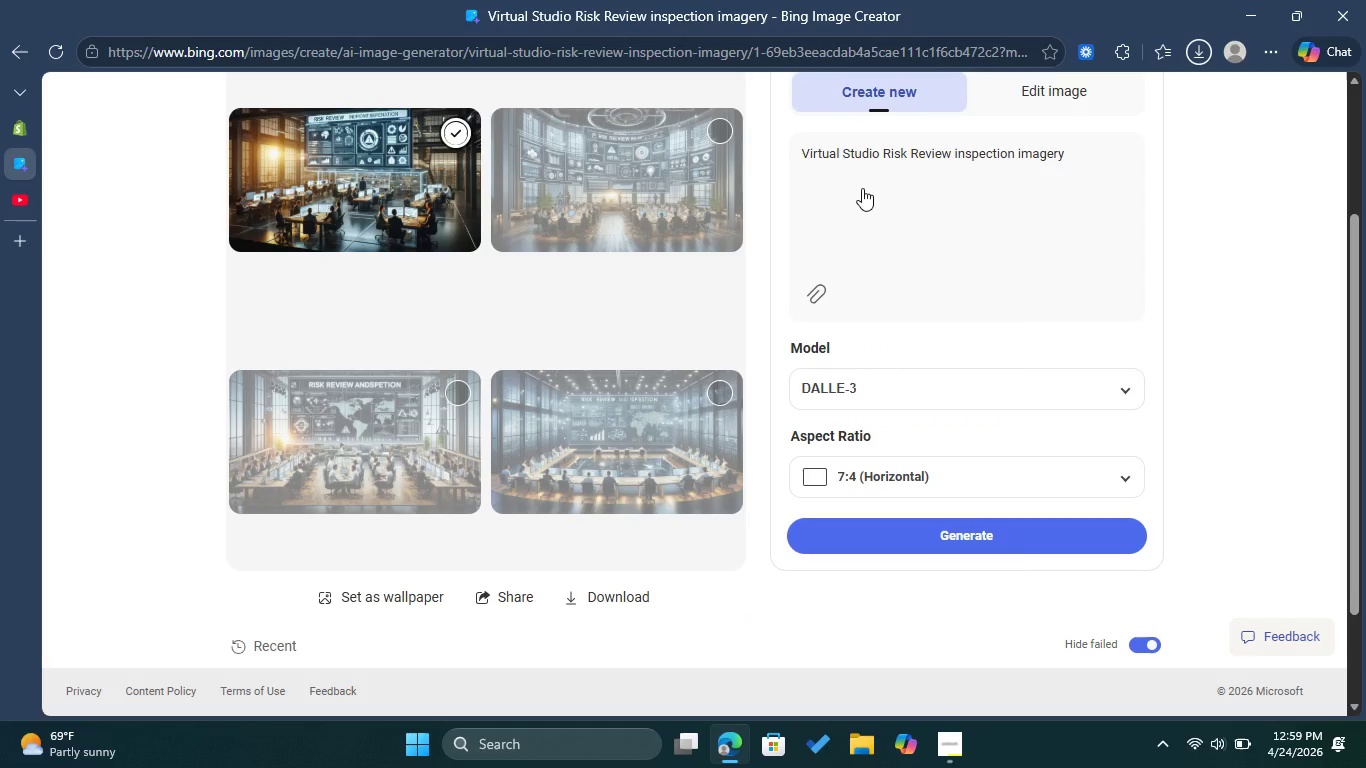 
left_click([737, 598])
 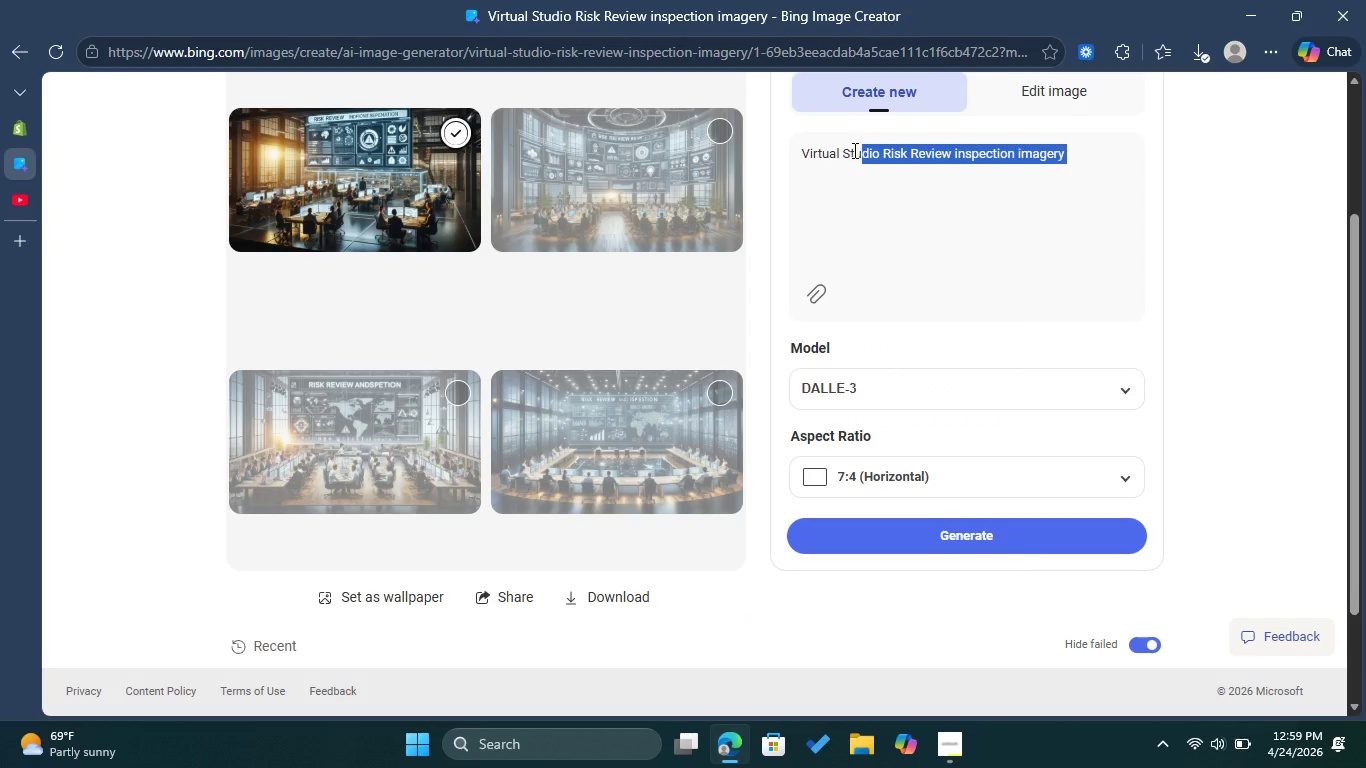 
left_click_drag(start_coordinate=[1074, 146], to_coordinate=[794, 150])
 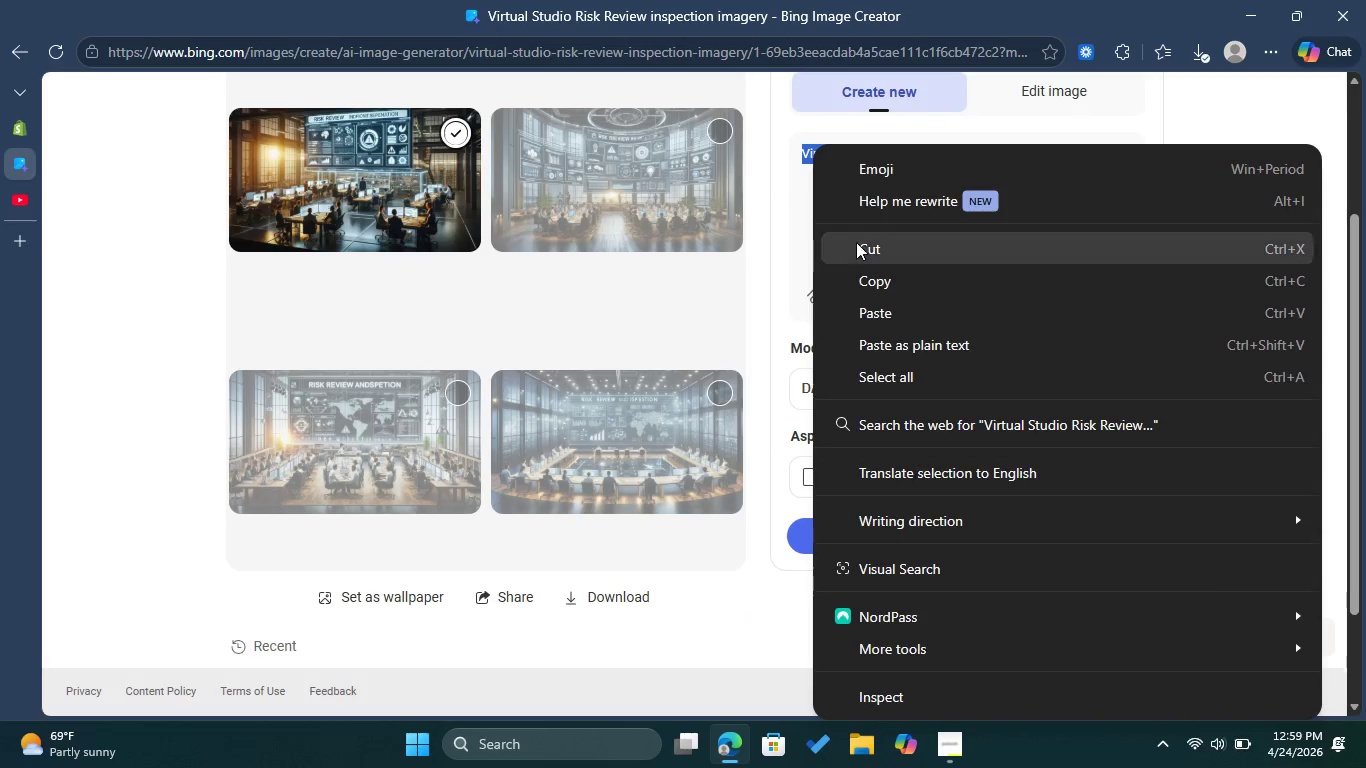 
right_click([813, 152])
 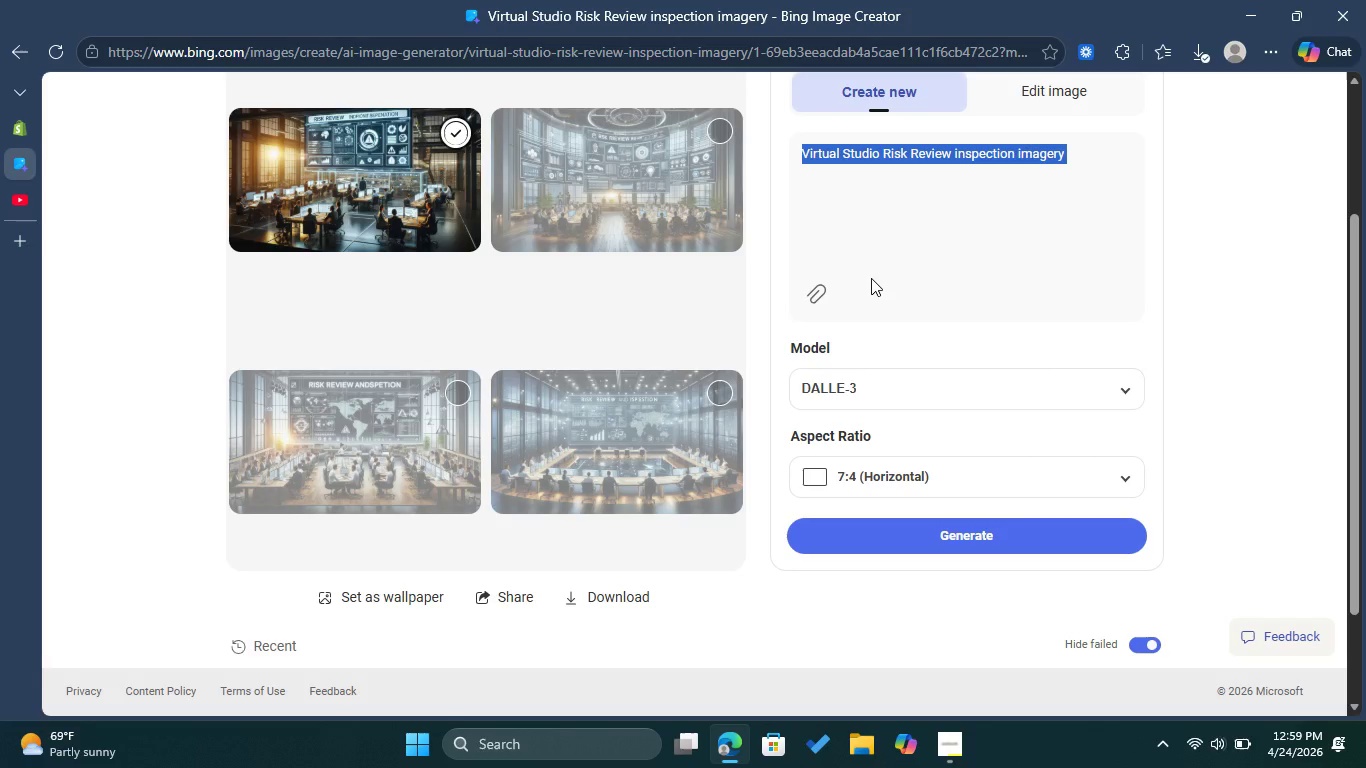 
left_click([871, 278])
 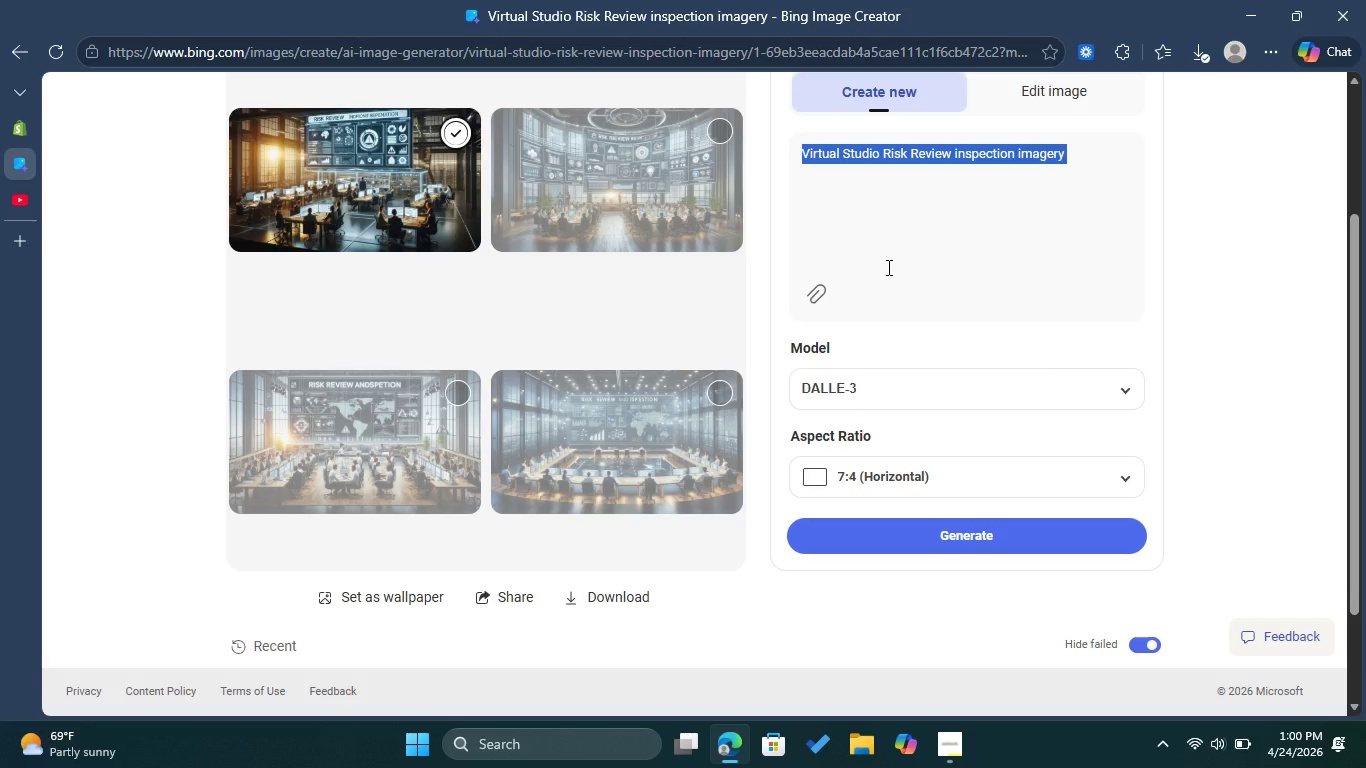 
wait(20.84)
 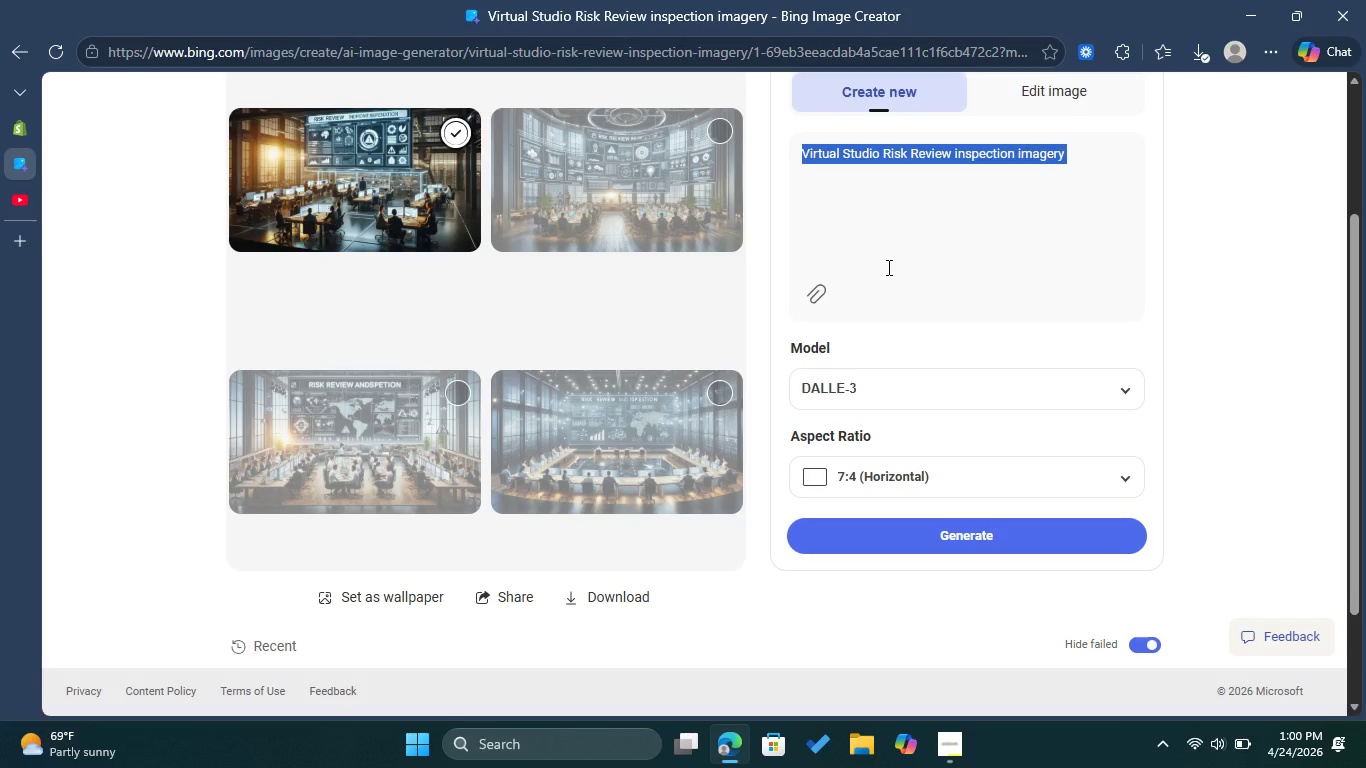 
left_click([16, 122])
 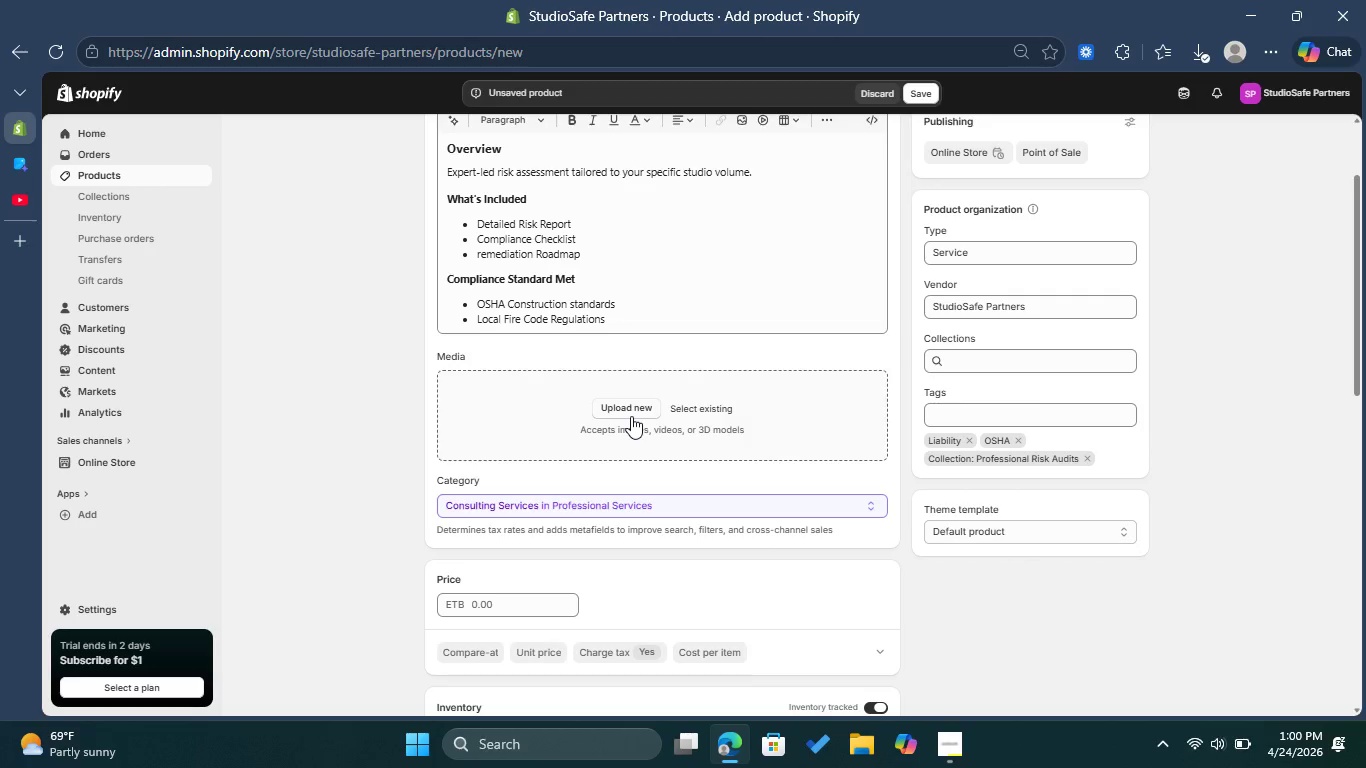 
left_click([631, 416])
 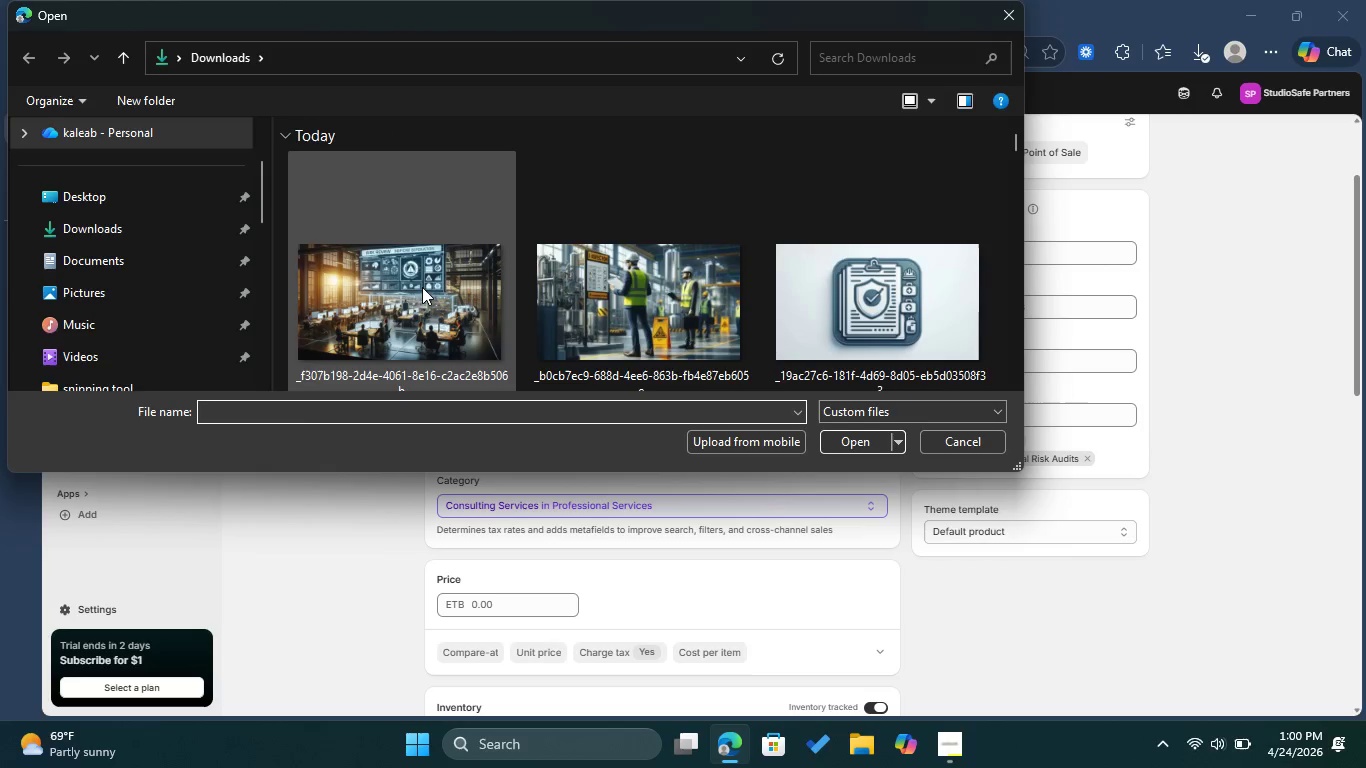 
left_click([422, 287])
 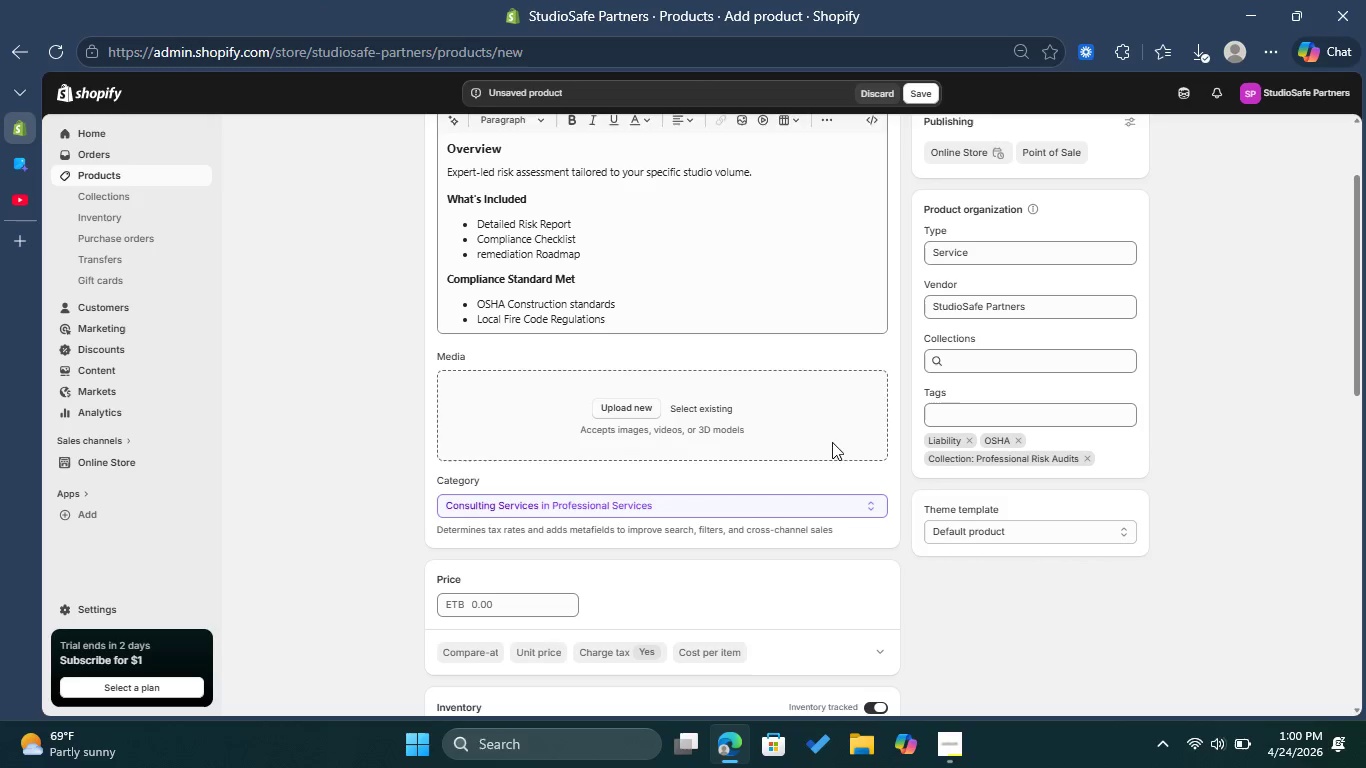 
left_click([832, 442])
 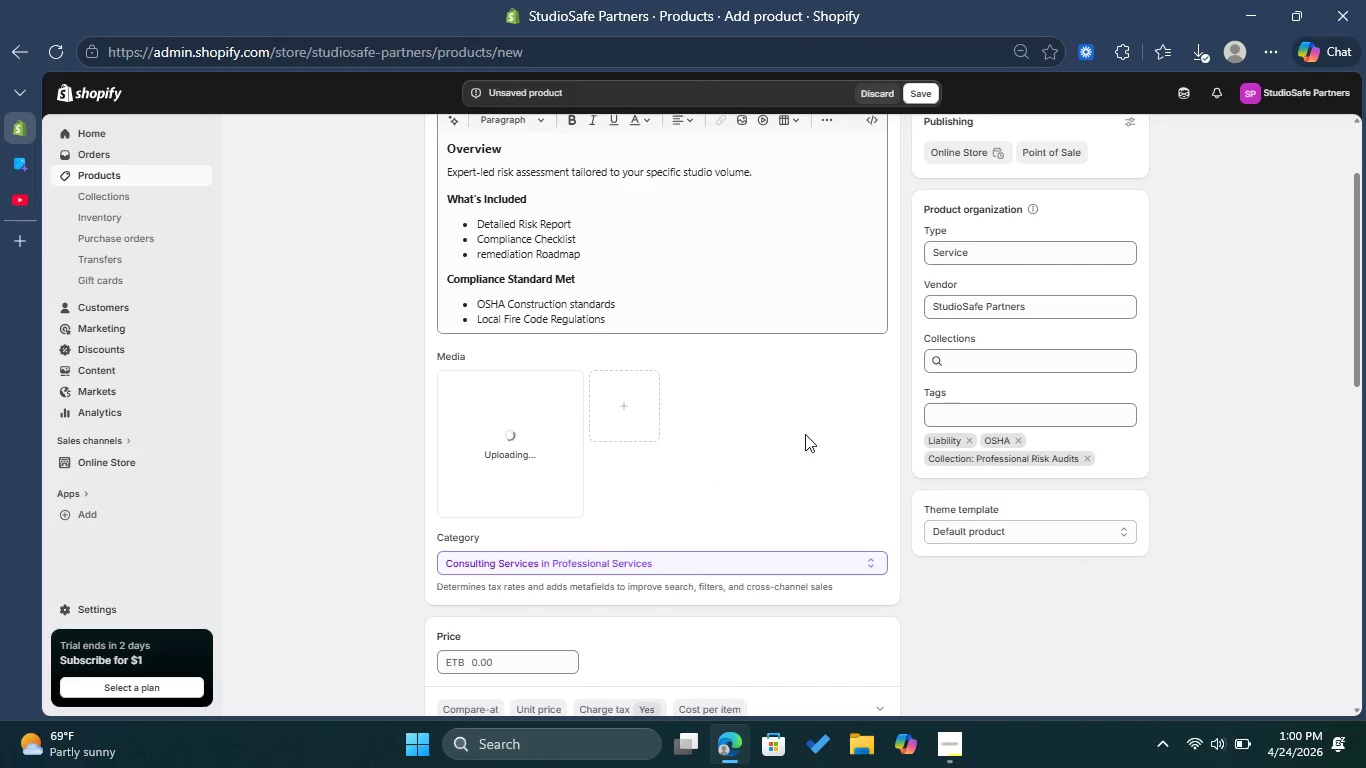 
wait(8.44)
 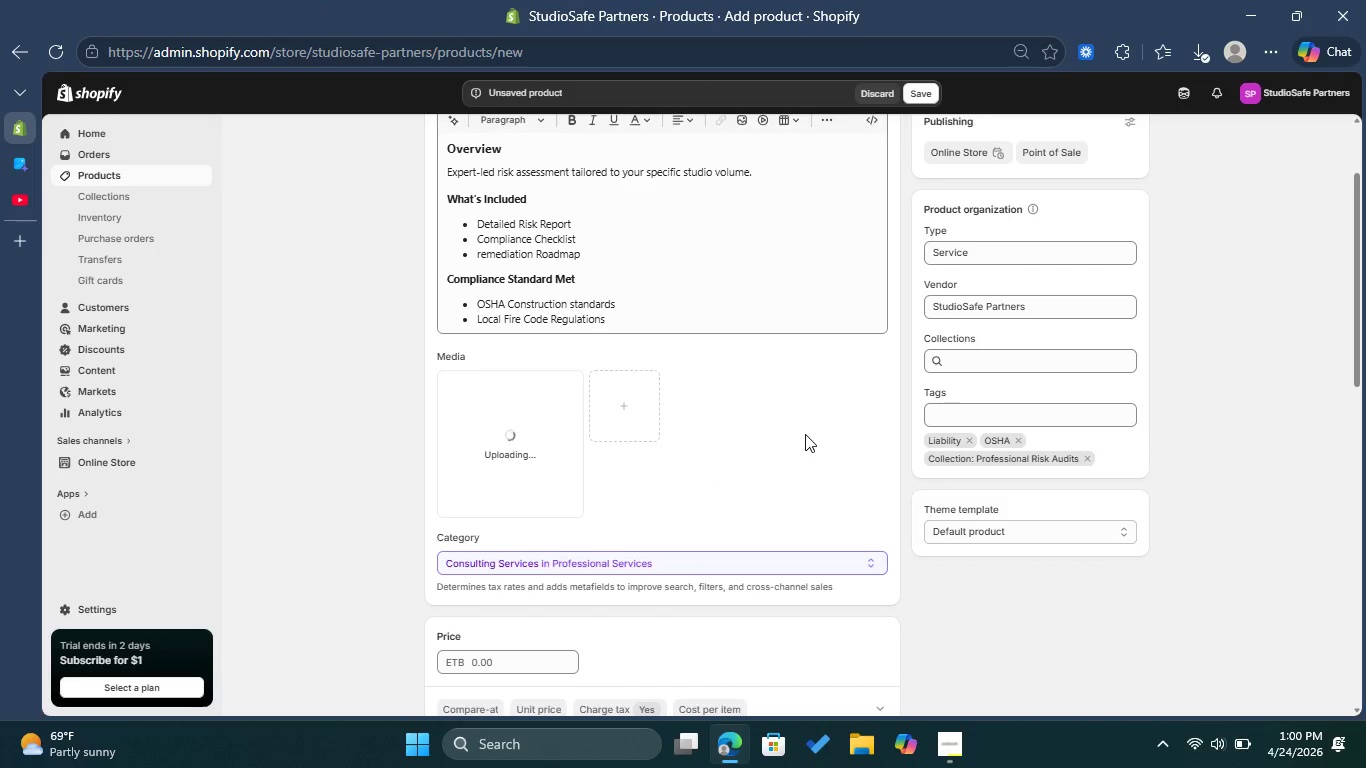 
left_click([530, 476])
 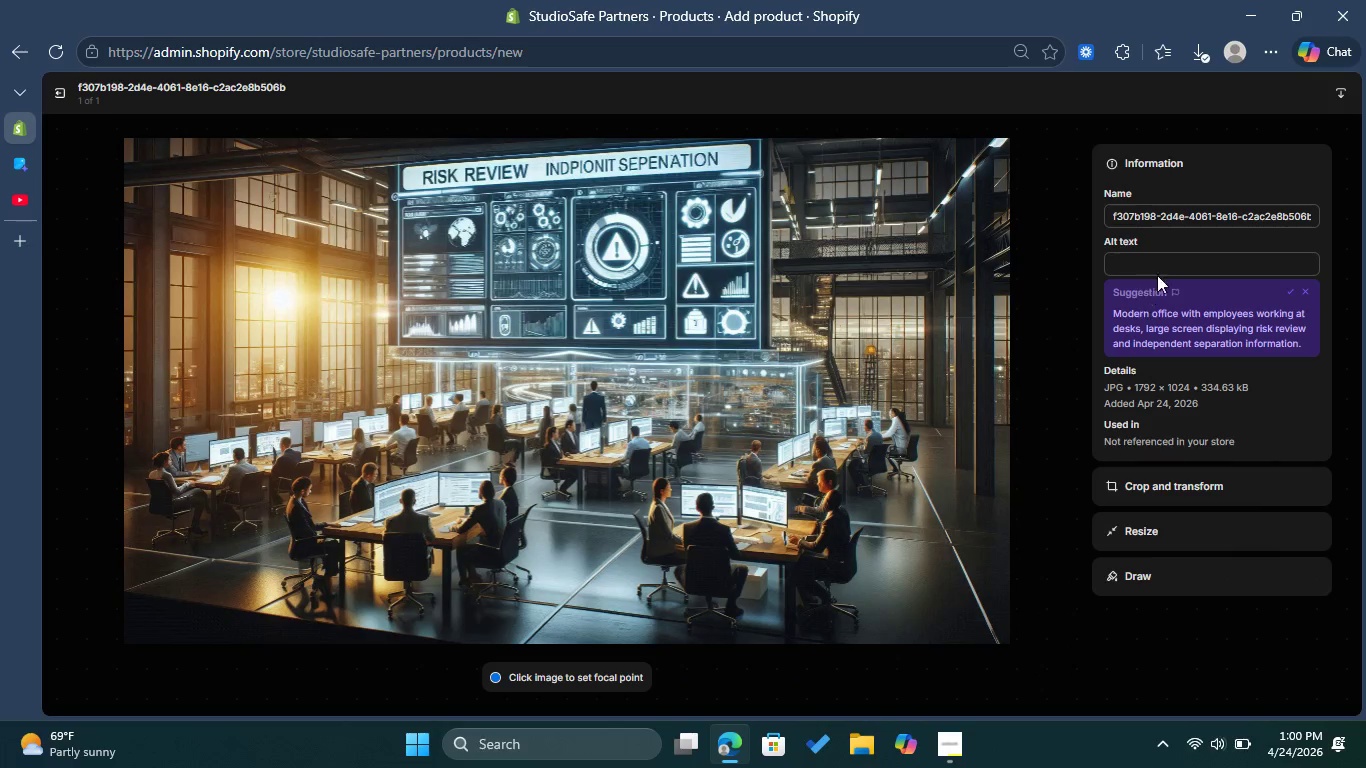 
left_click([1158, 267])
 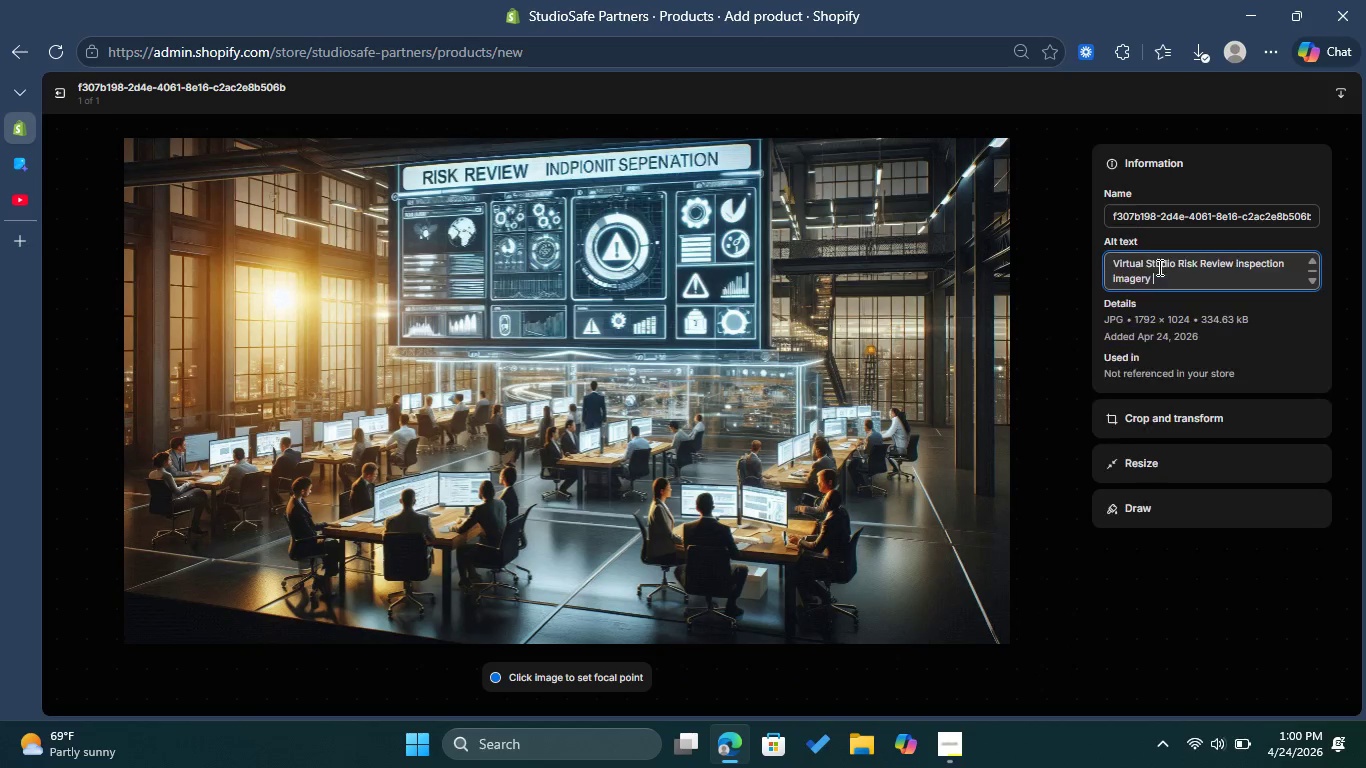 
key(Control+V)
 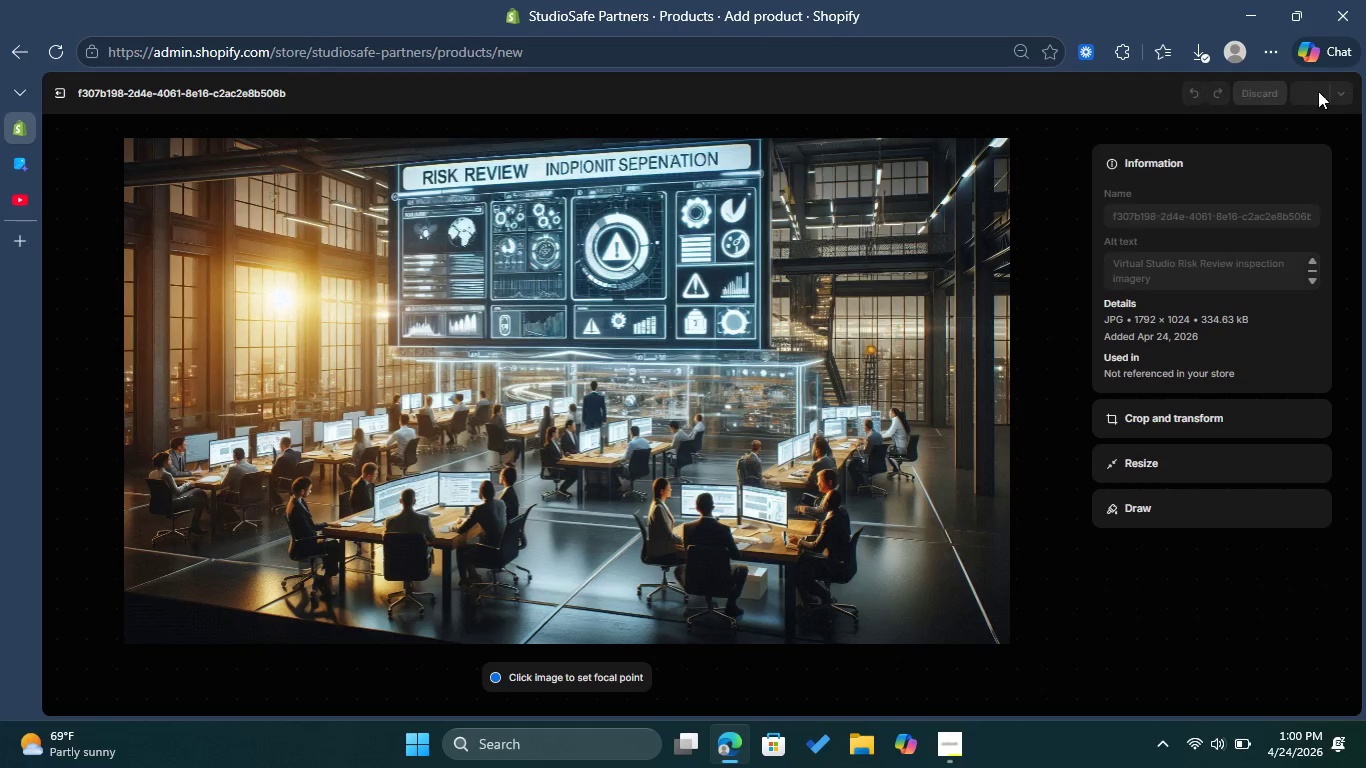 
left_click([1318, 91])
 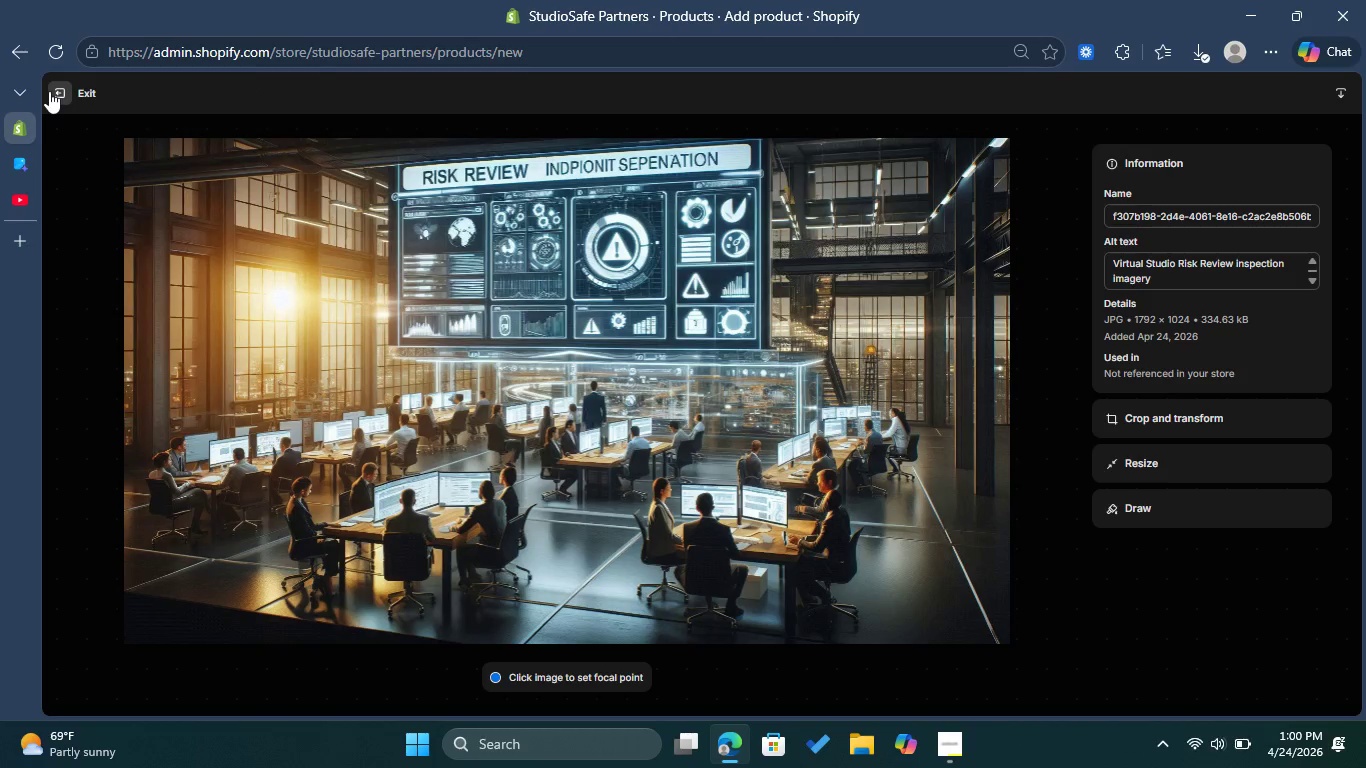 
left_click([49, 91])
 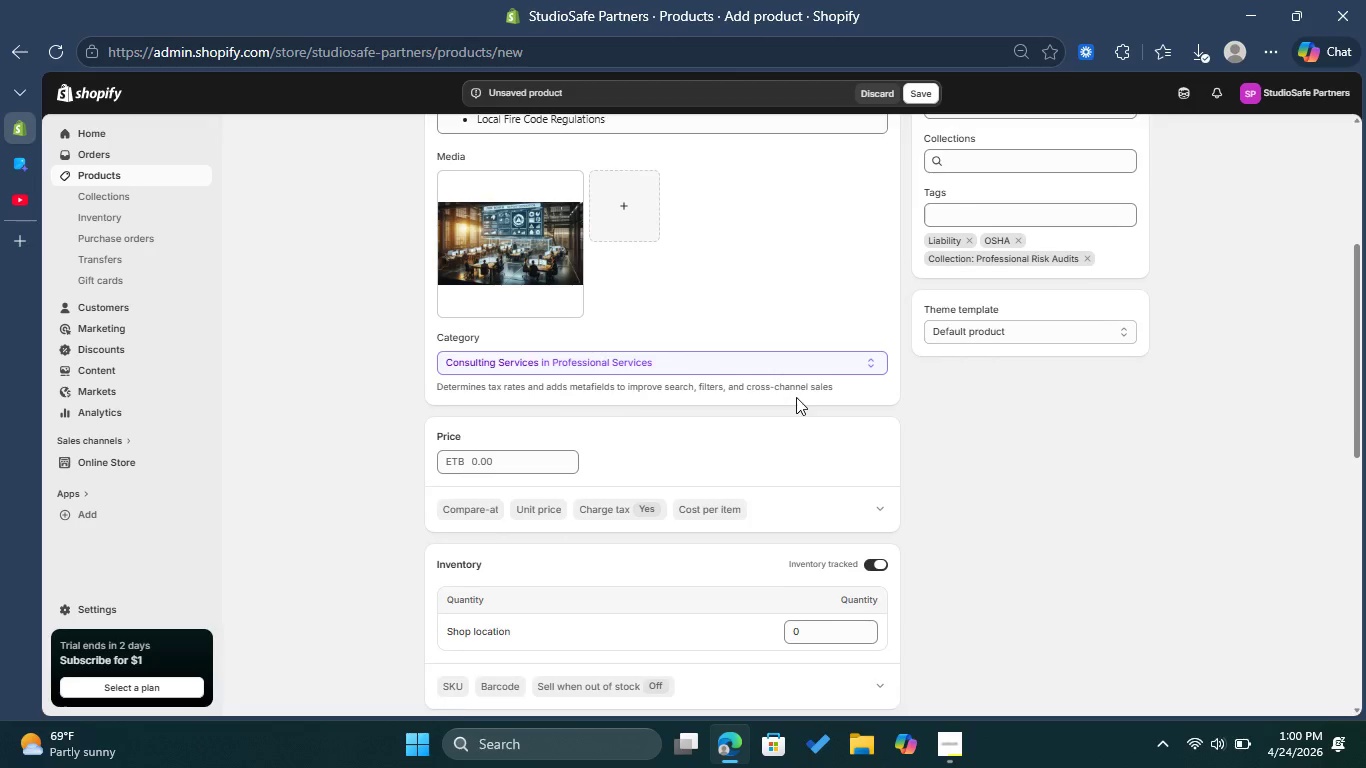 
scroll: coordinate [821, 427], scroll_direction: down, amount: 13.0
 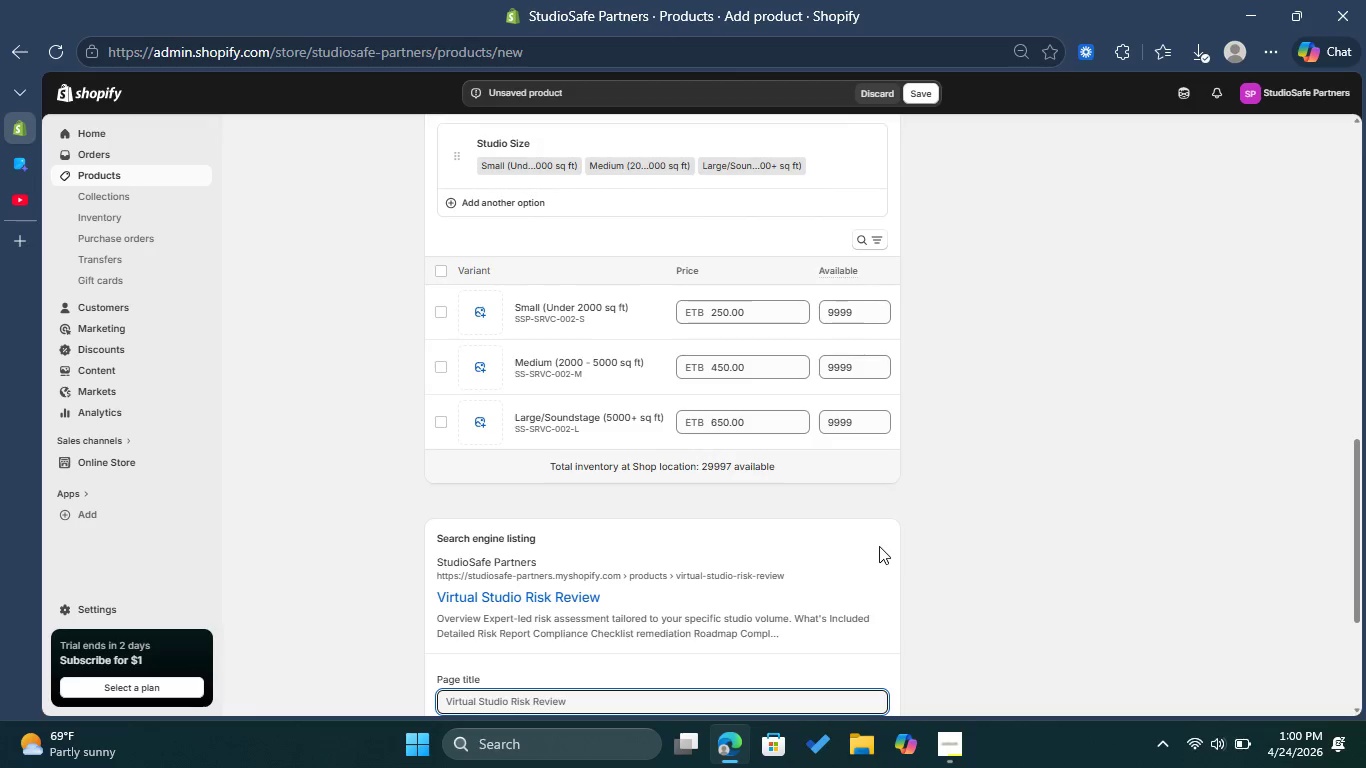 
left_click([874, 546])
 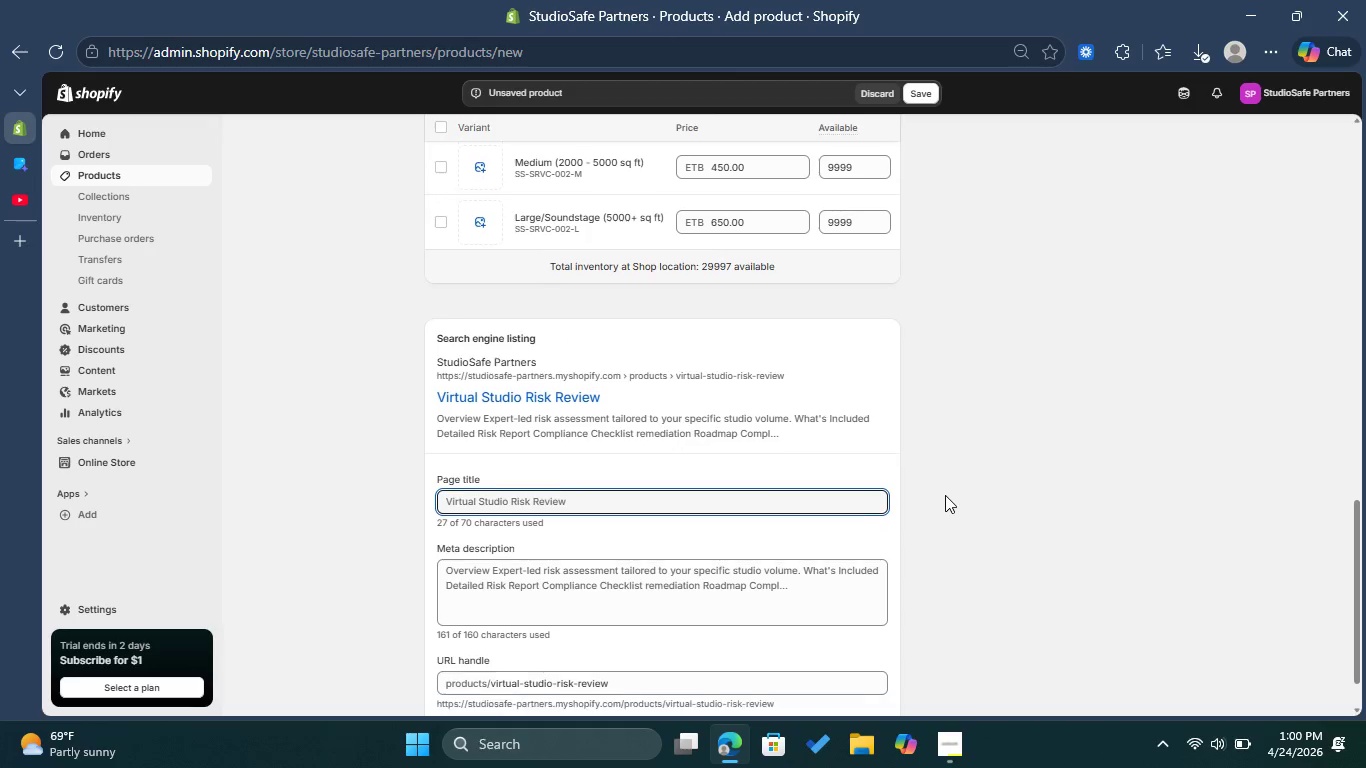 
scroll: coordinate [945, 495], scroll_direction: down, amount: 2.0
 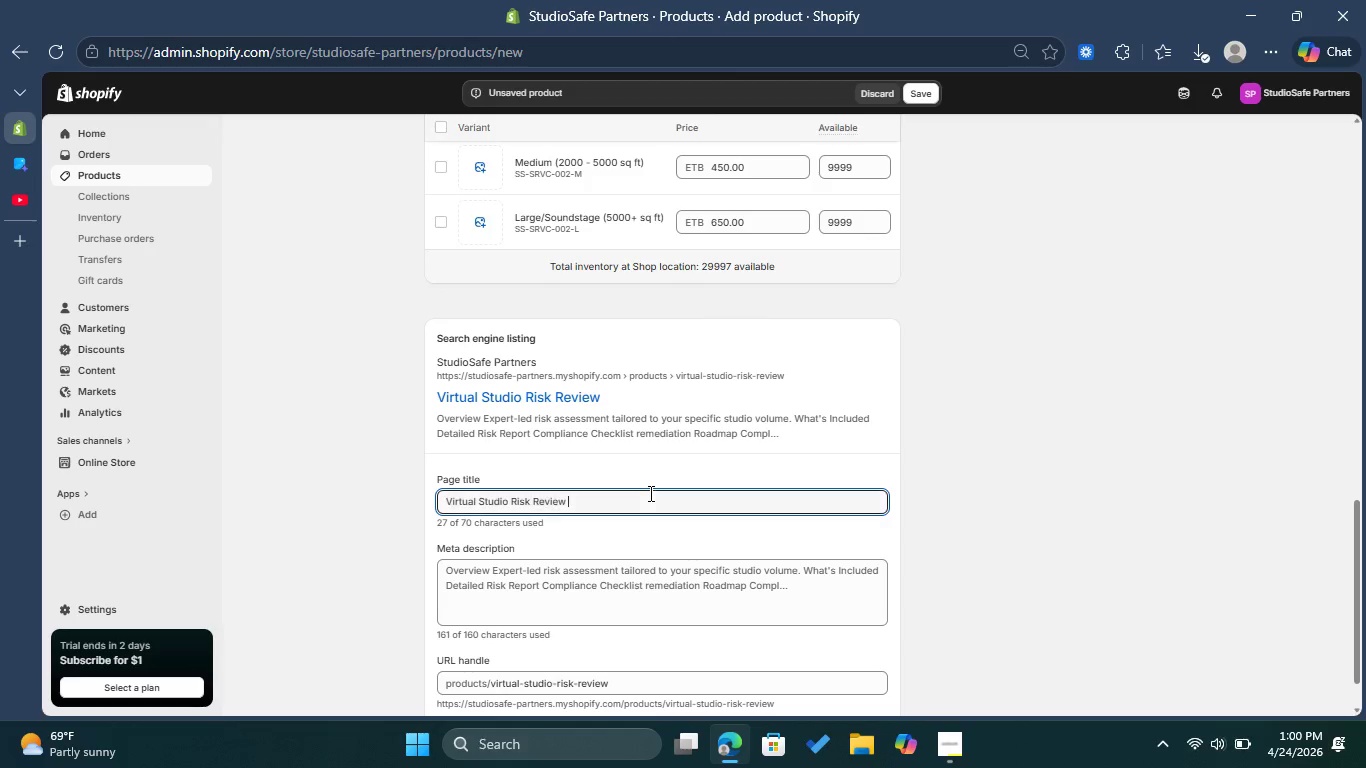 
left_click([649, 493])
 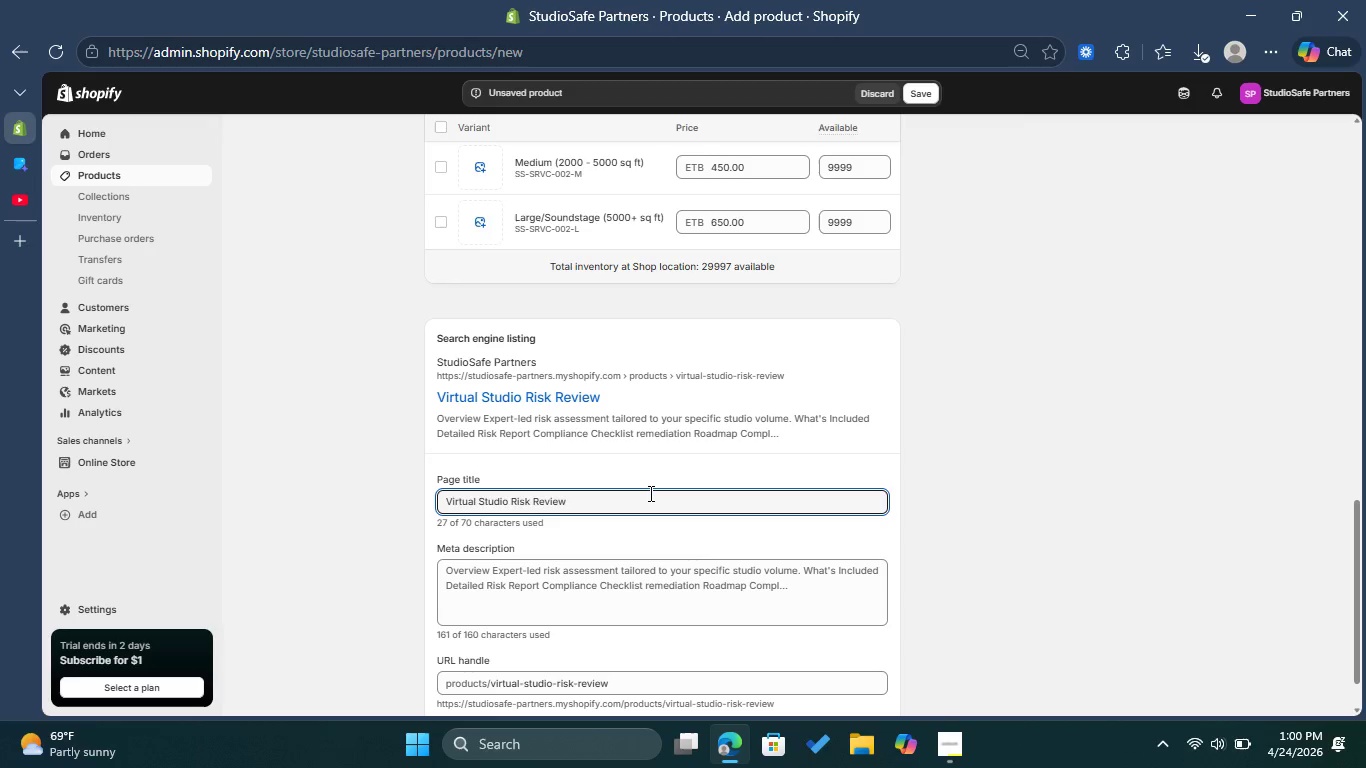 
wait(7.56)
 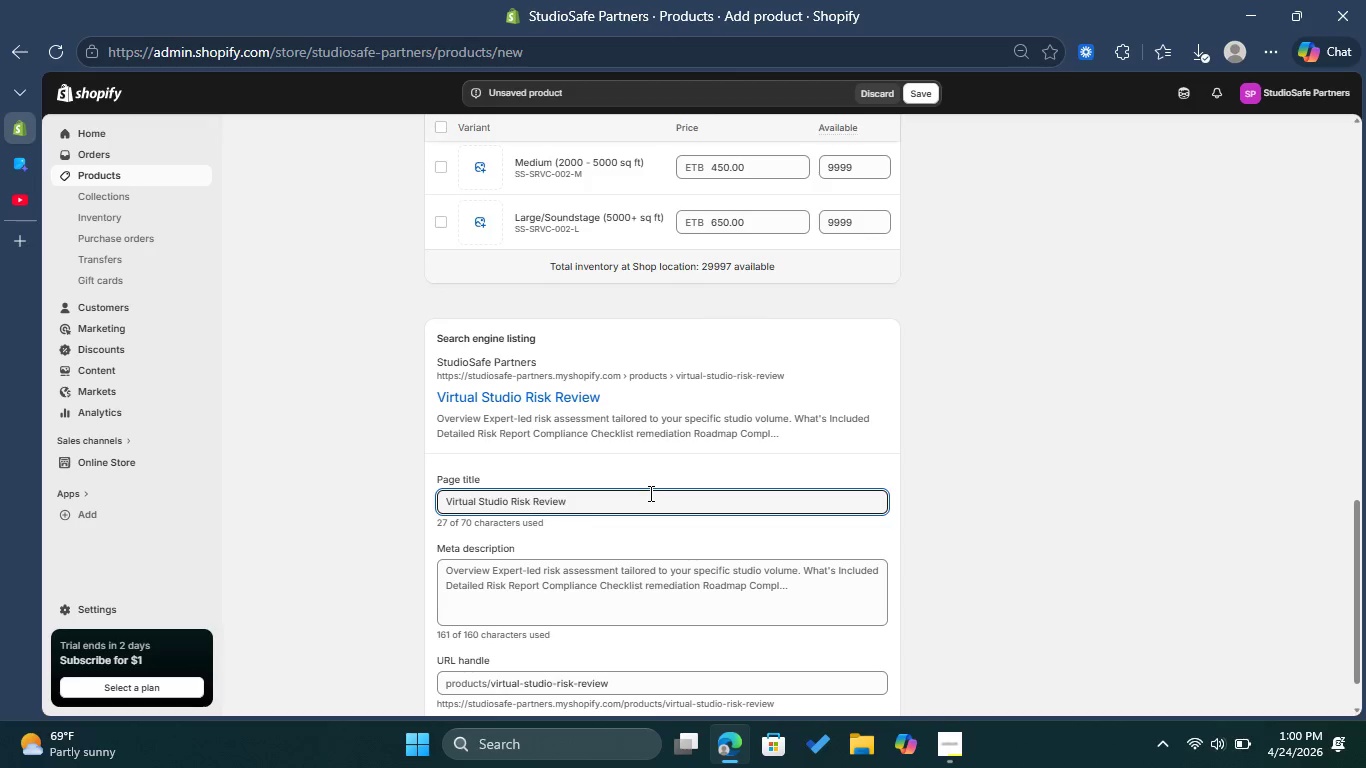 
key(Shift+ShiftRight)
 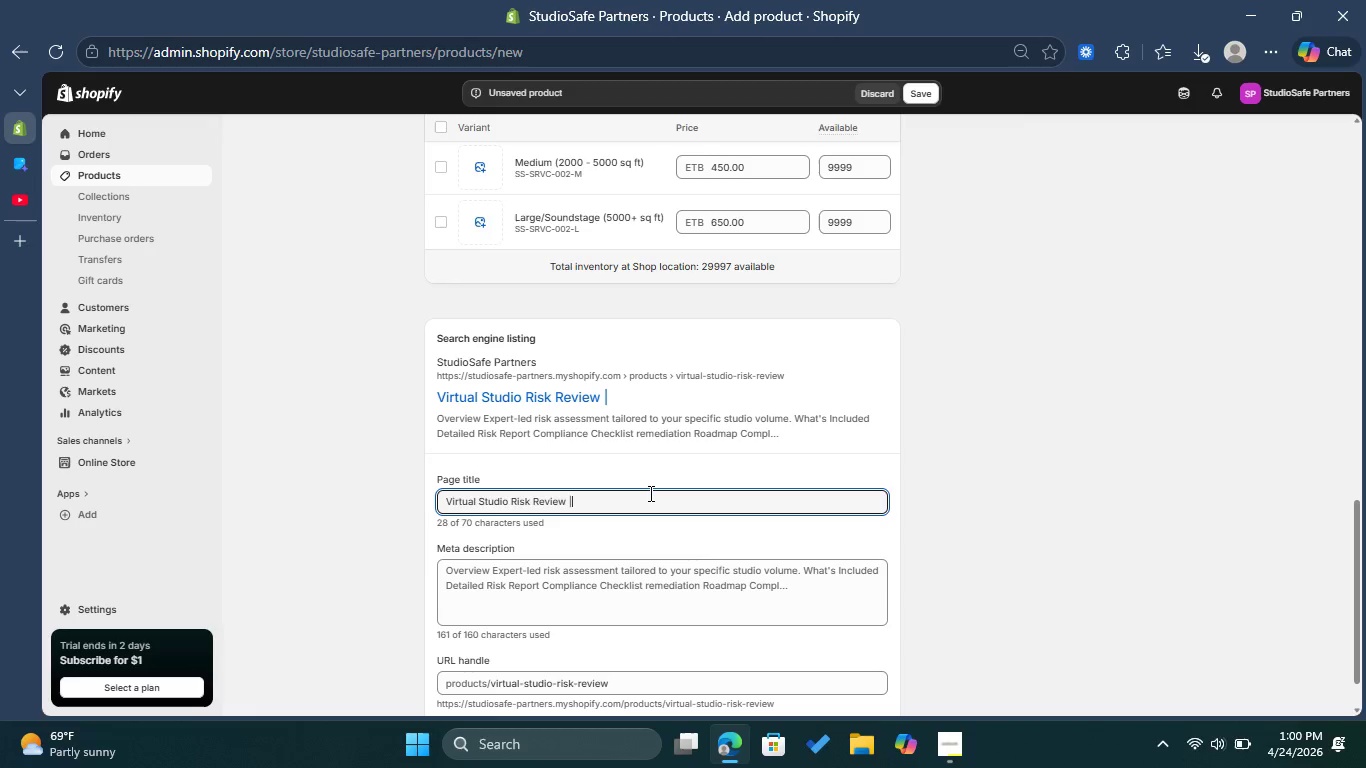 
key(Shift+Backslash)
 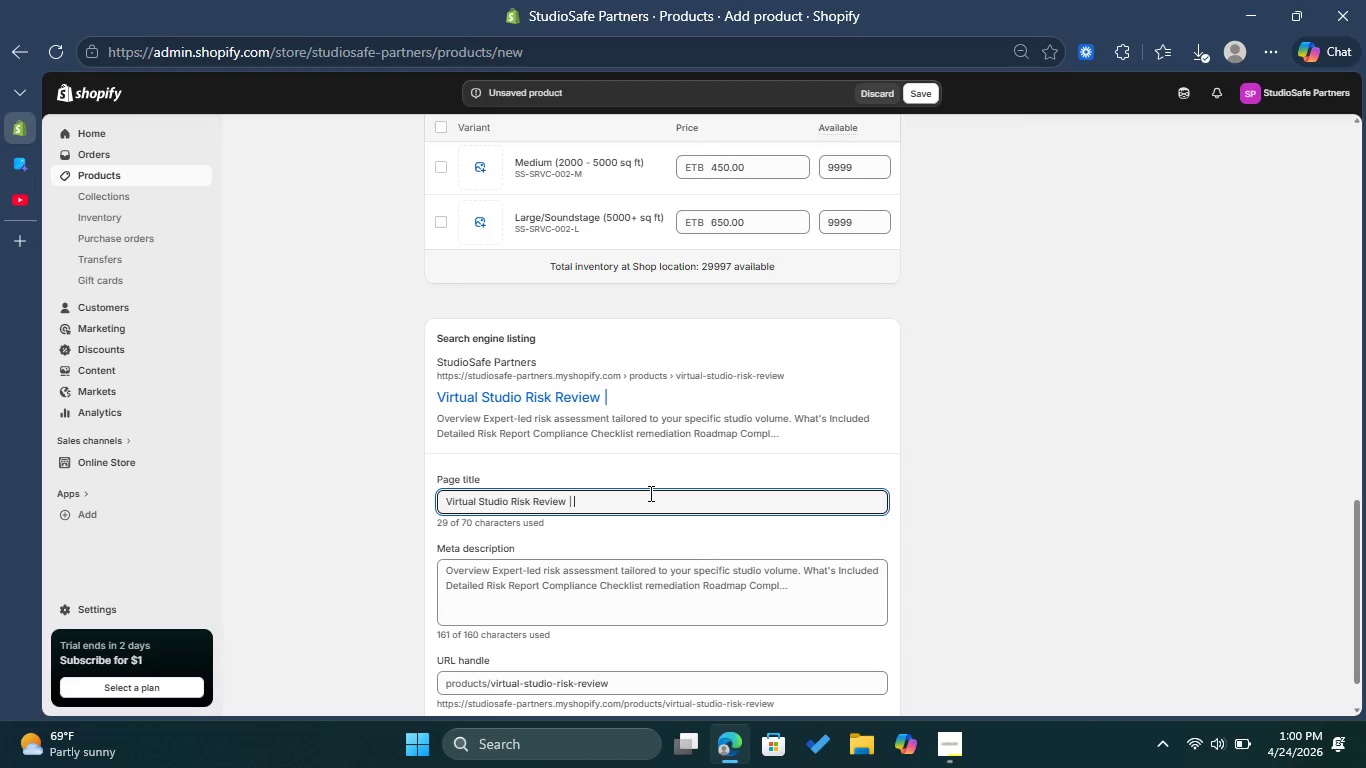 
key(Space)
 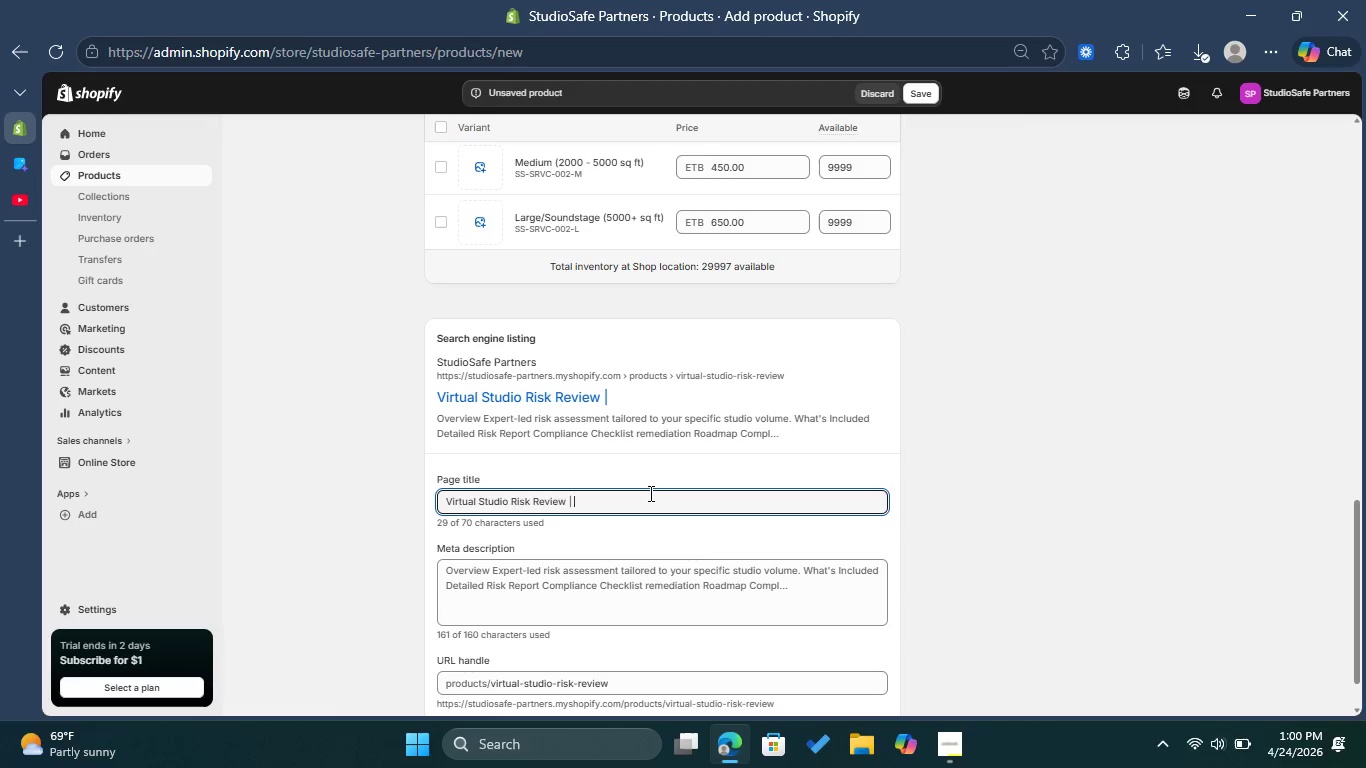 
type(Studio )
 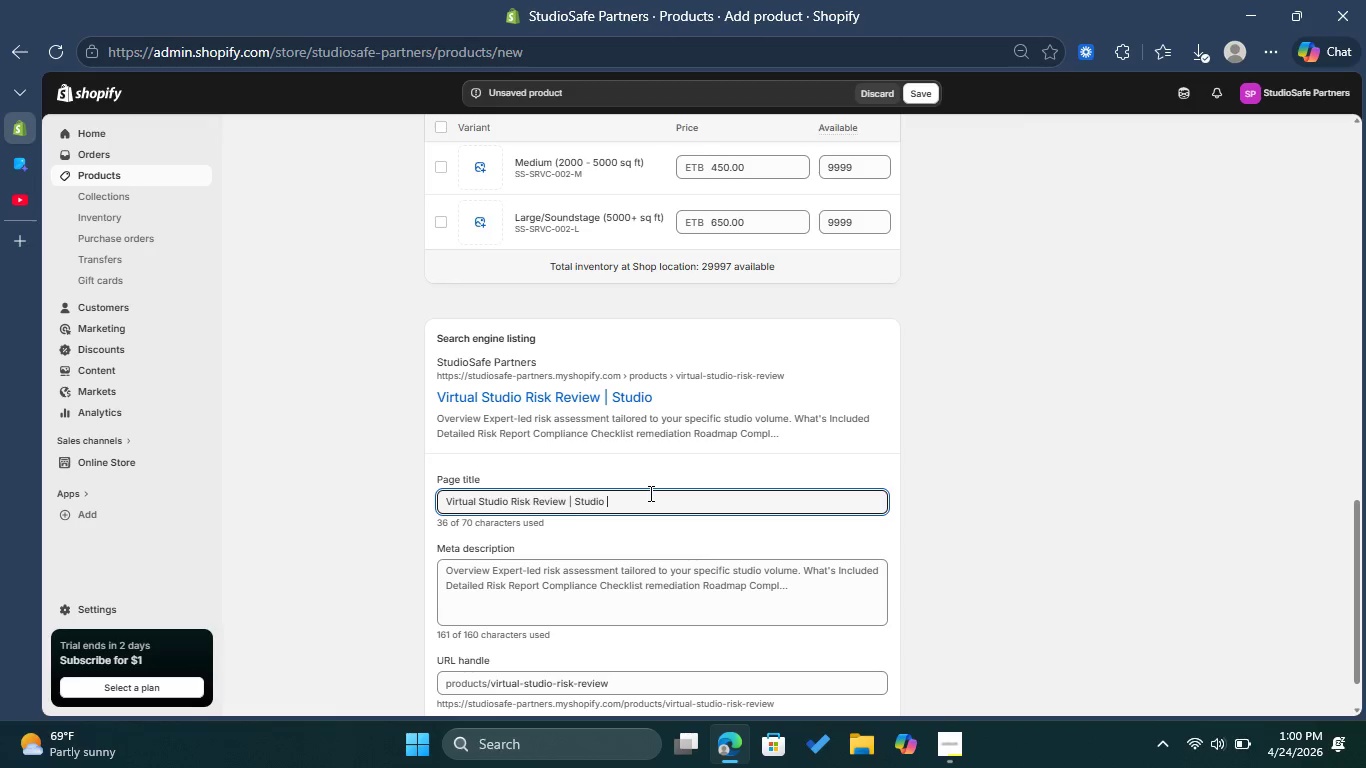 
type(Safety Audit Servis)
key(Backspace)
type(ces )
 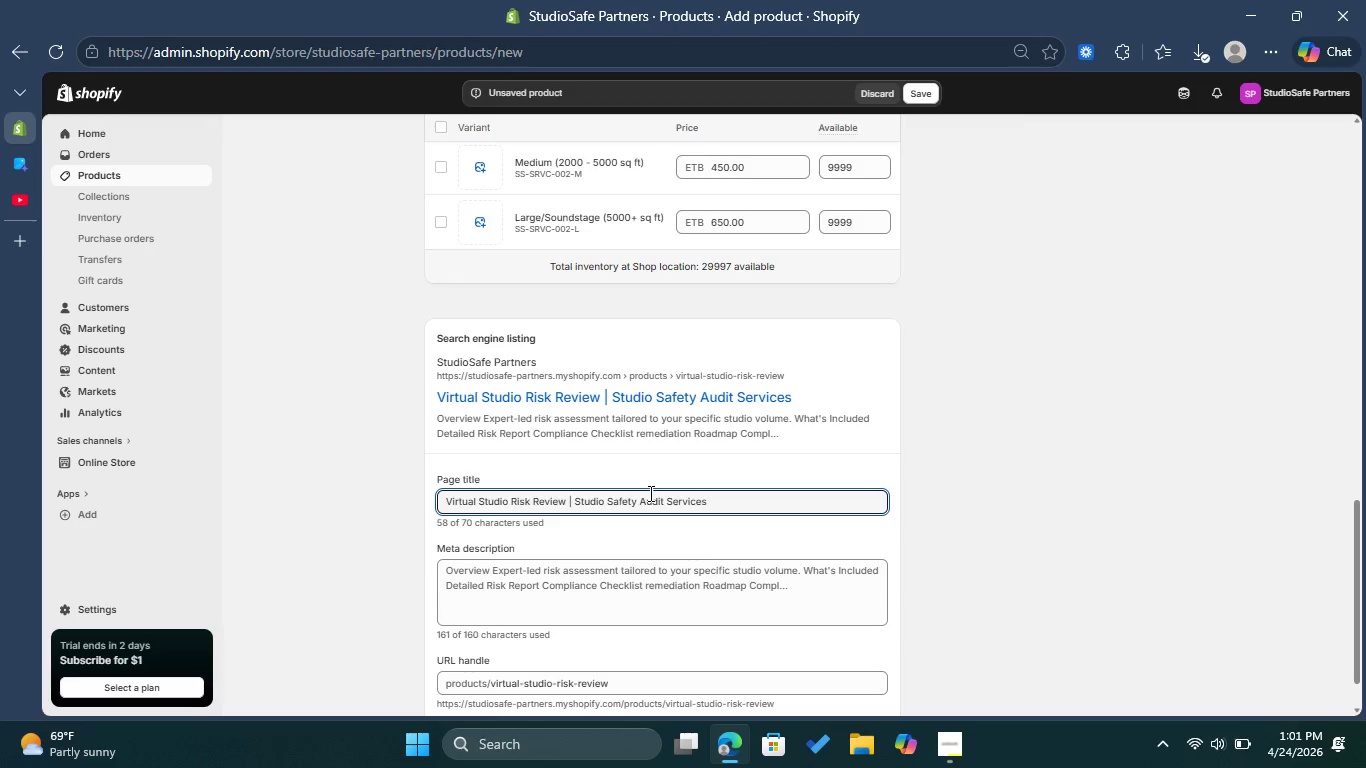 
left_click_drag(start_coordinate=[739, 602], to_coordinate=[425, 569])
 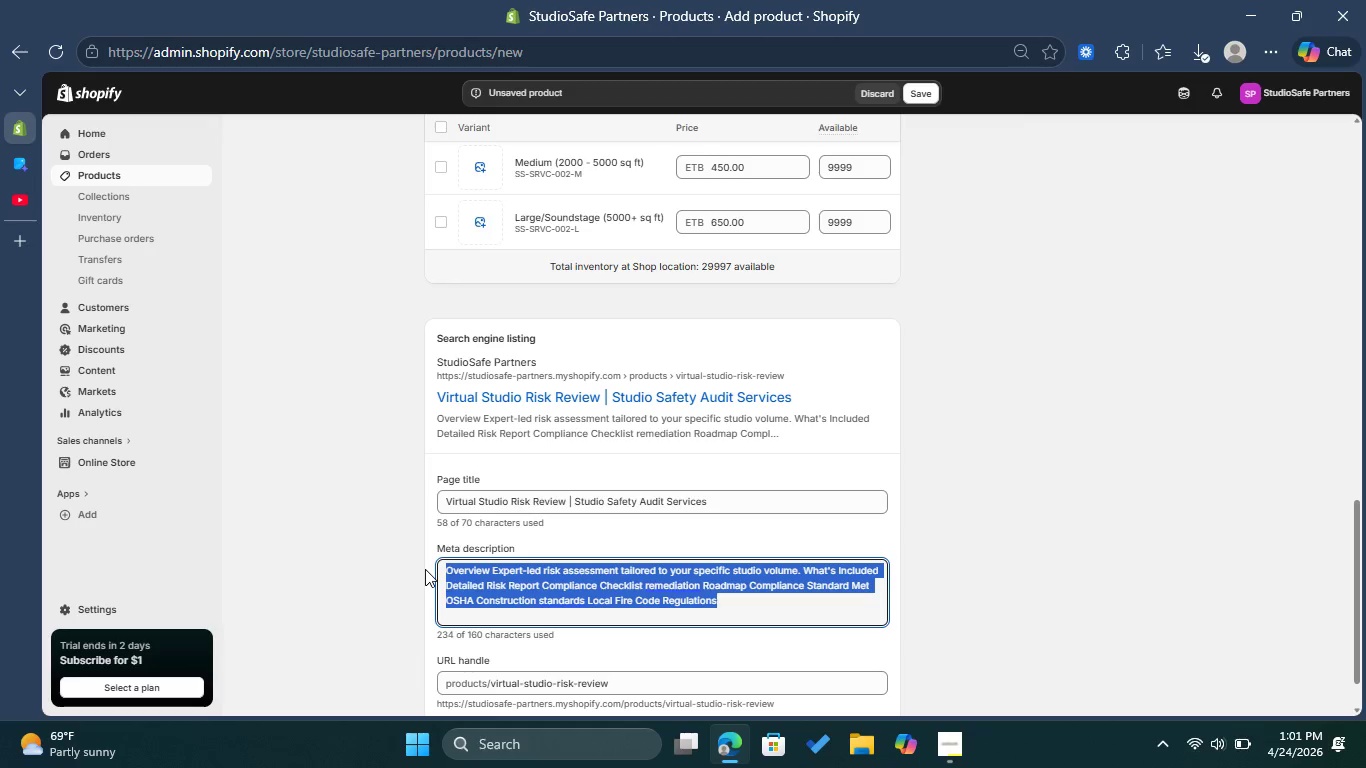 
key(Backspace)
type(Professional virtual studio risk review for phography )
 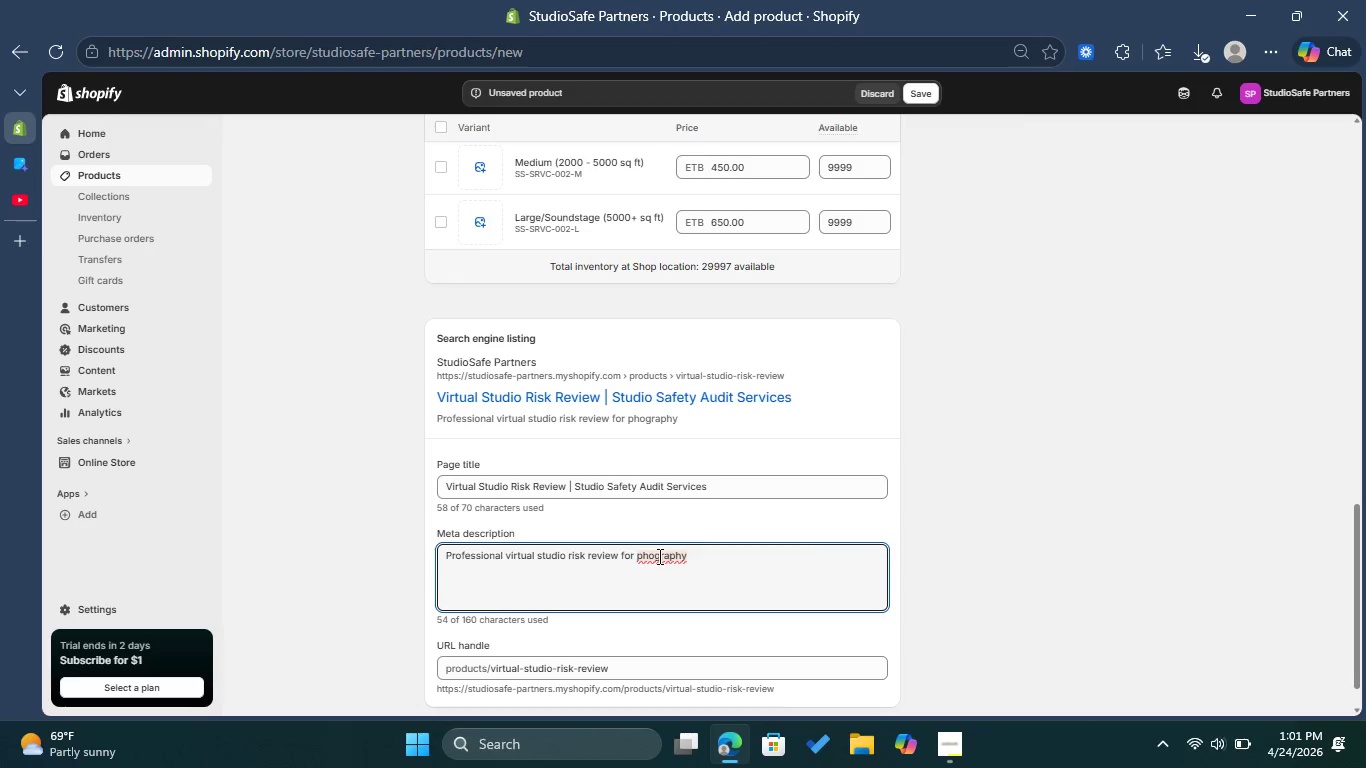 
left_click([658, 556])
 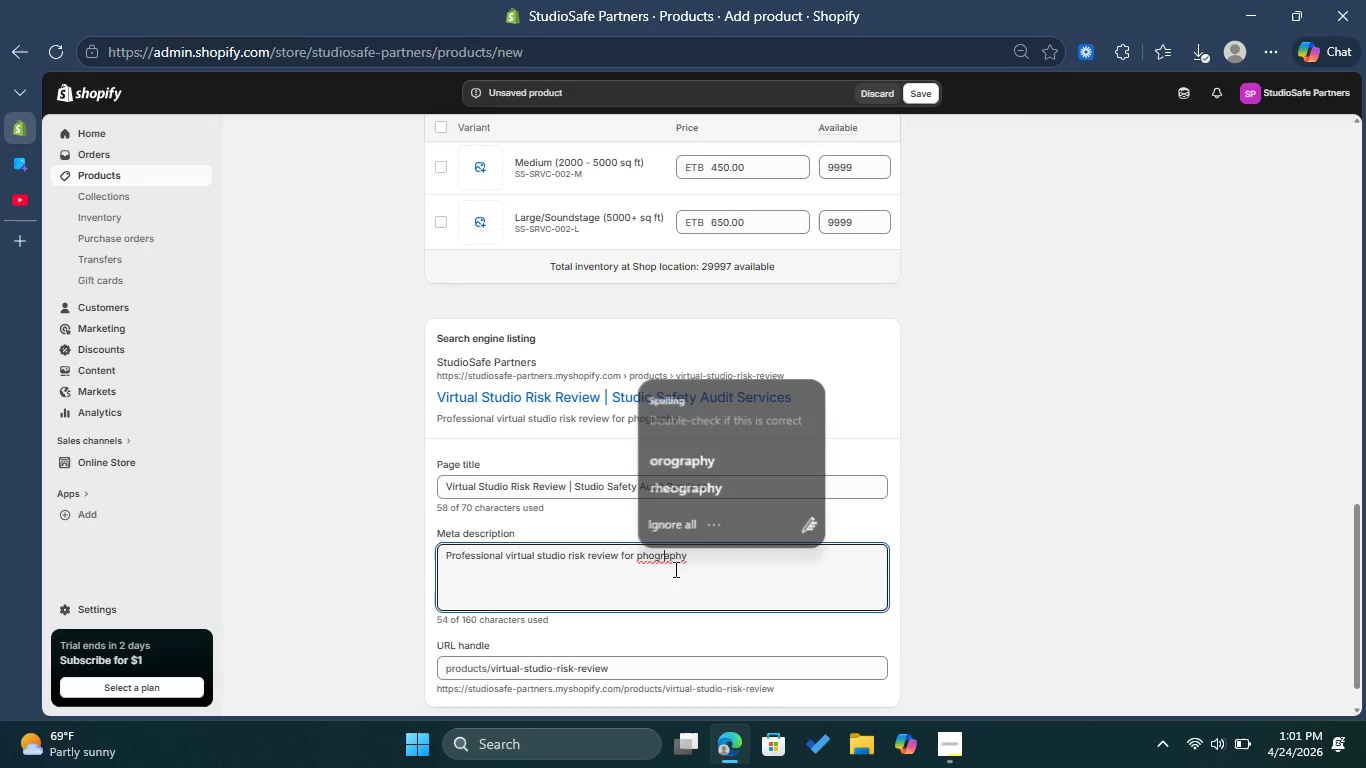 
left_click([664, 562])
 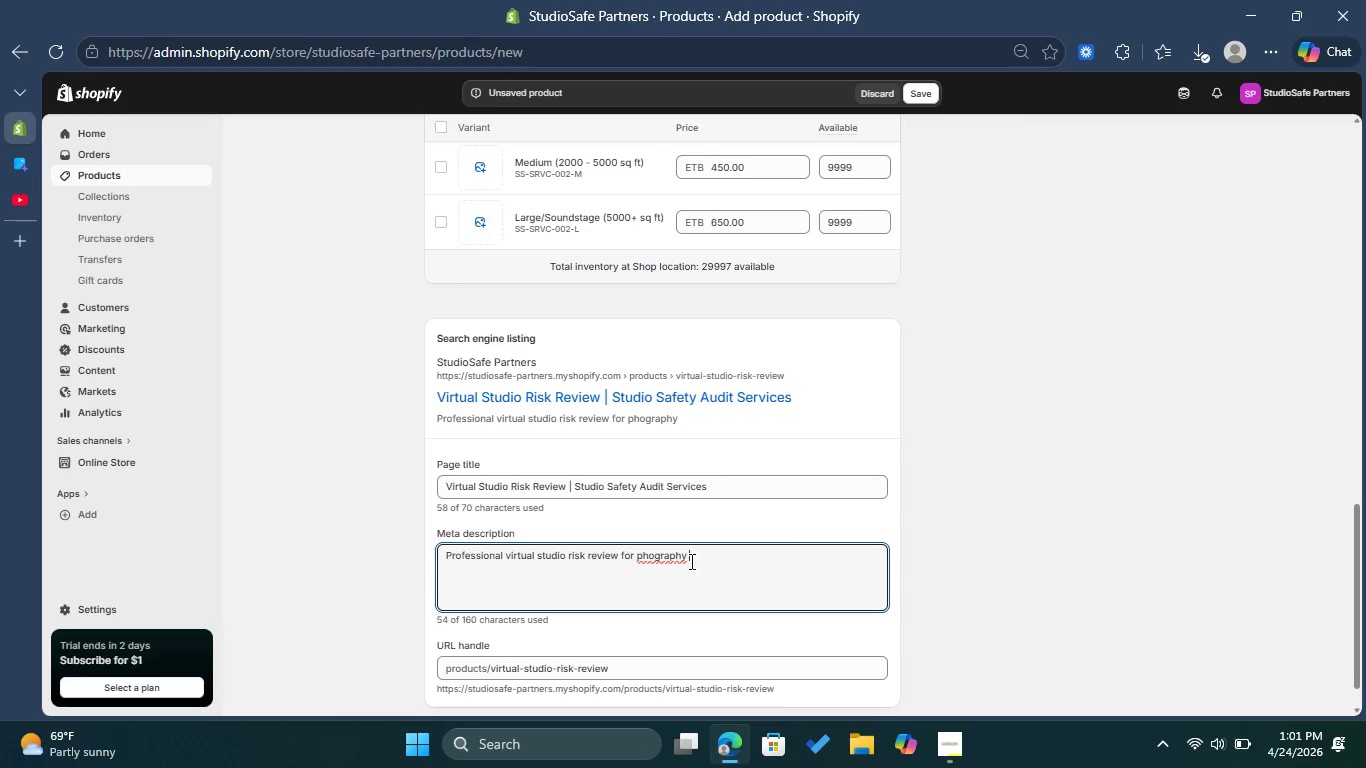 
left_click([690, 561])
 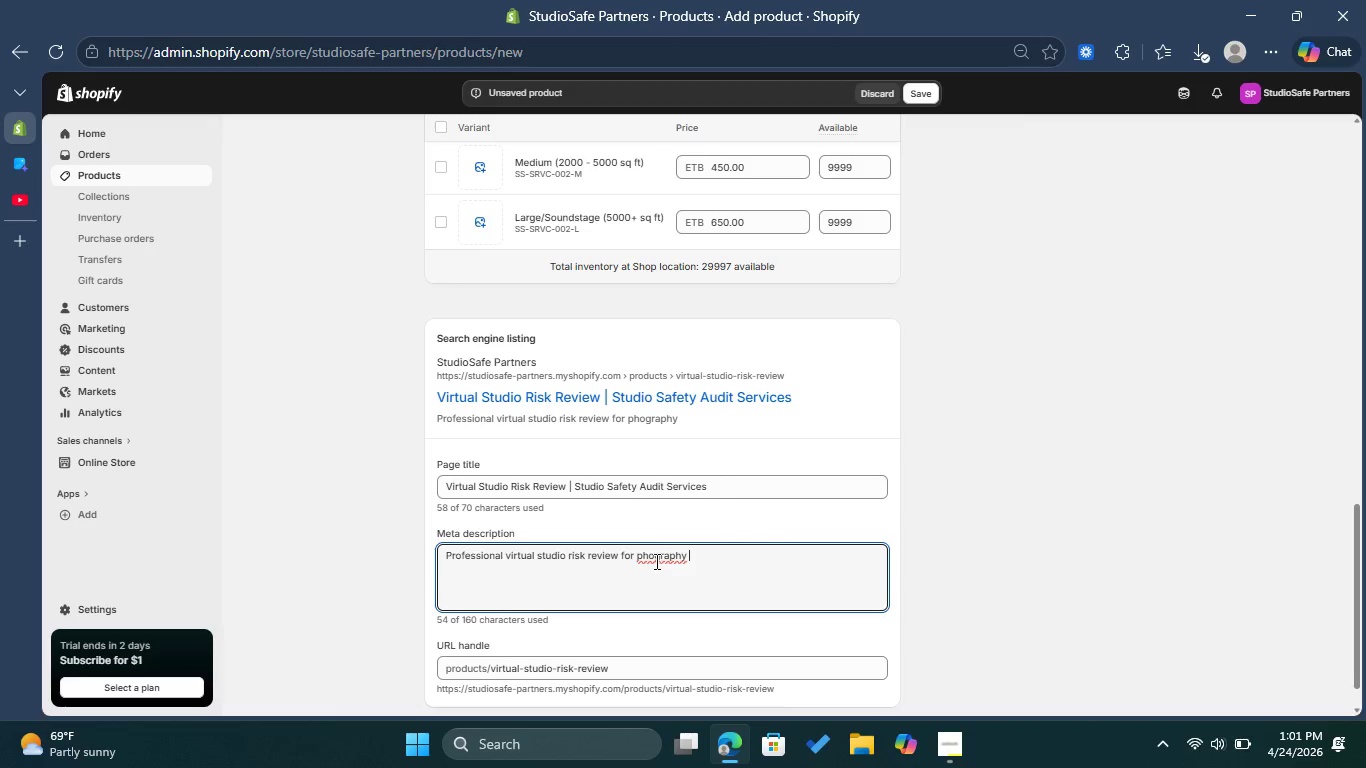 
left_click([650, 558])
 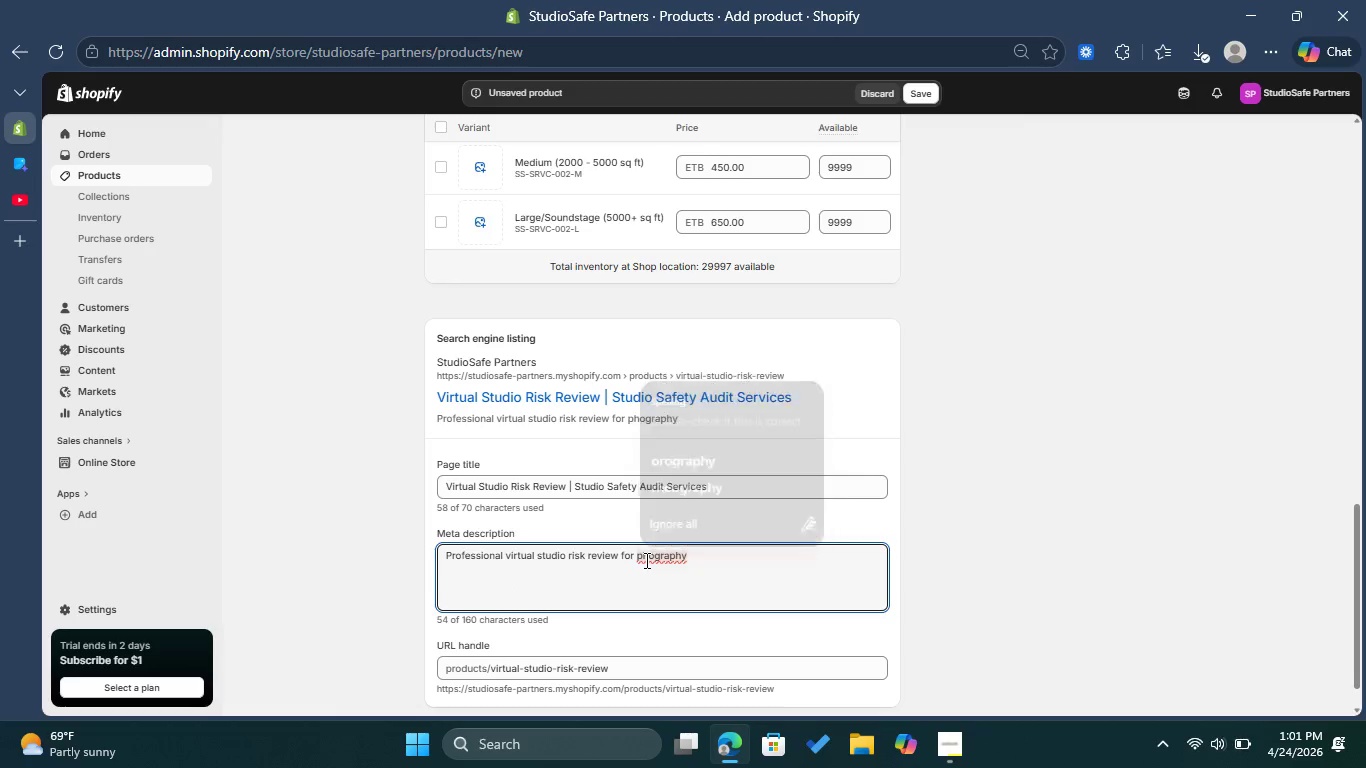 
key(T)
 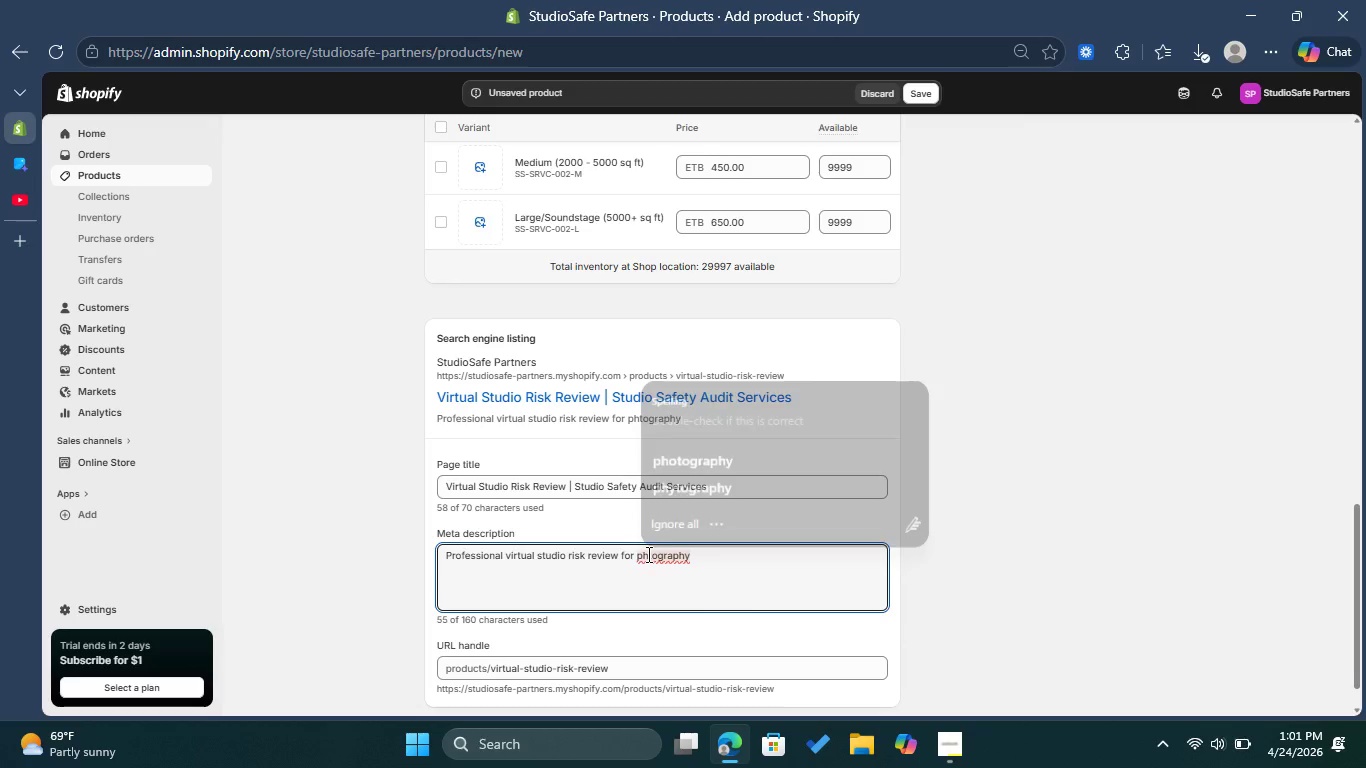 
left_click([647, 554])
 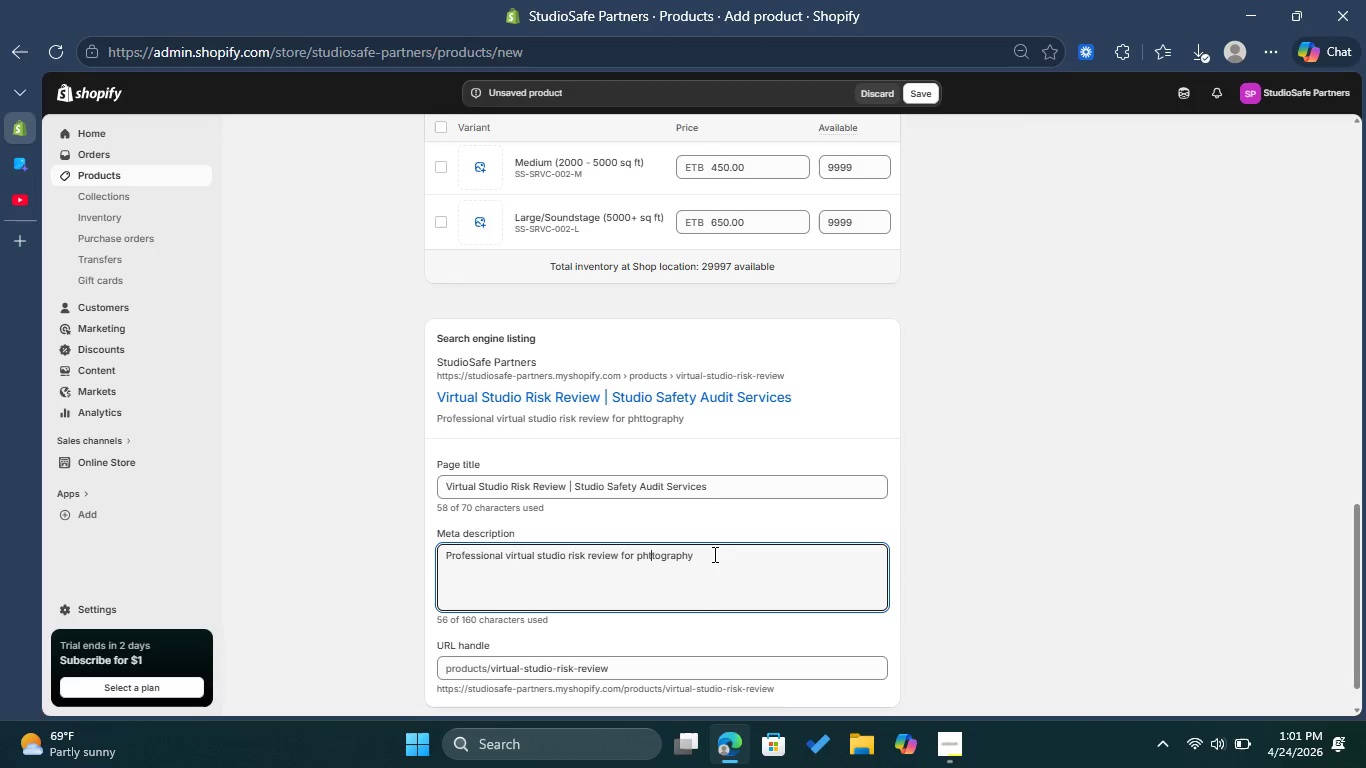 
key(T)
 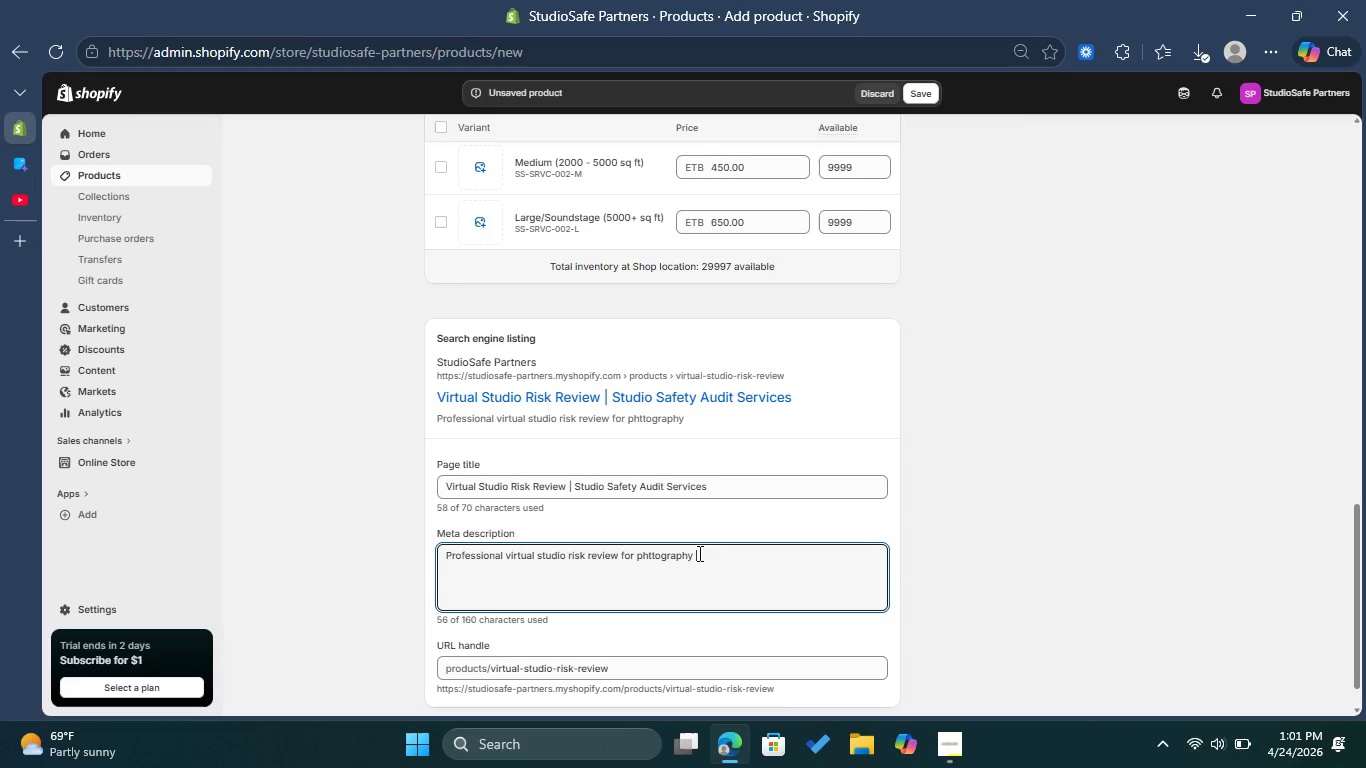 
left_click([713, 553])
 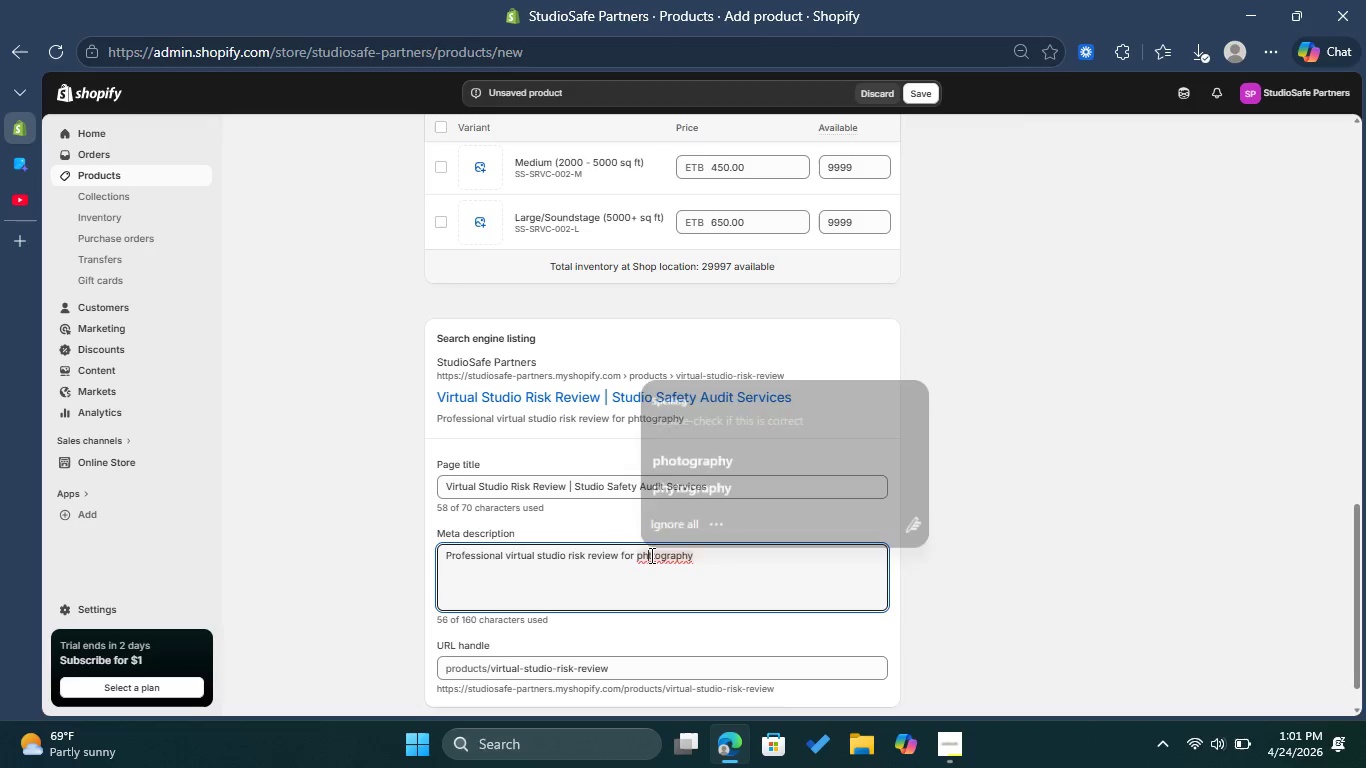 
left_click([650, 555])
 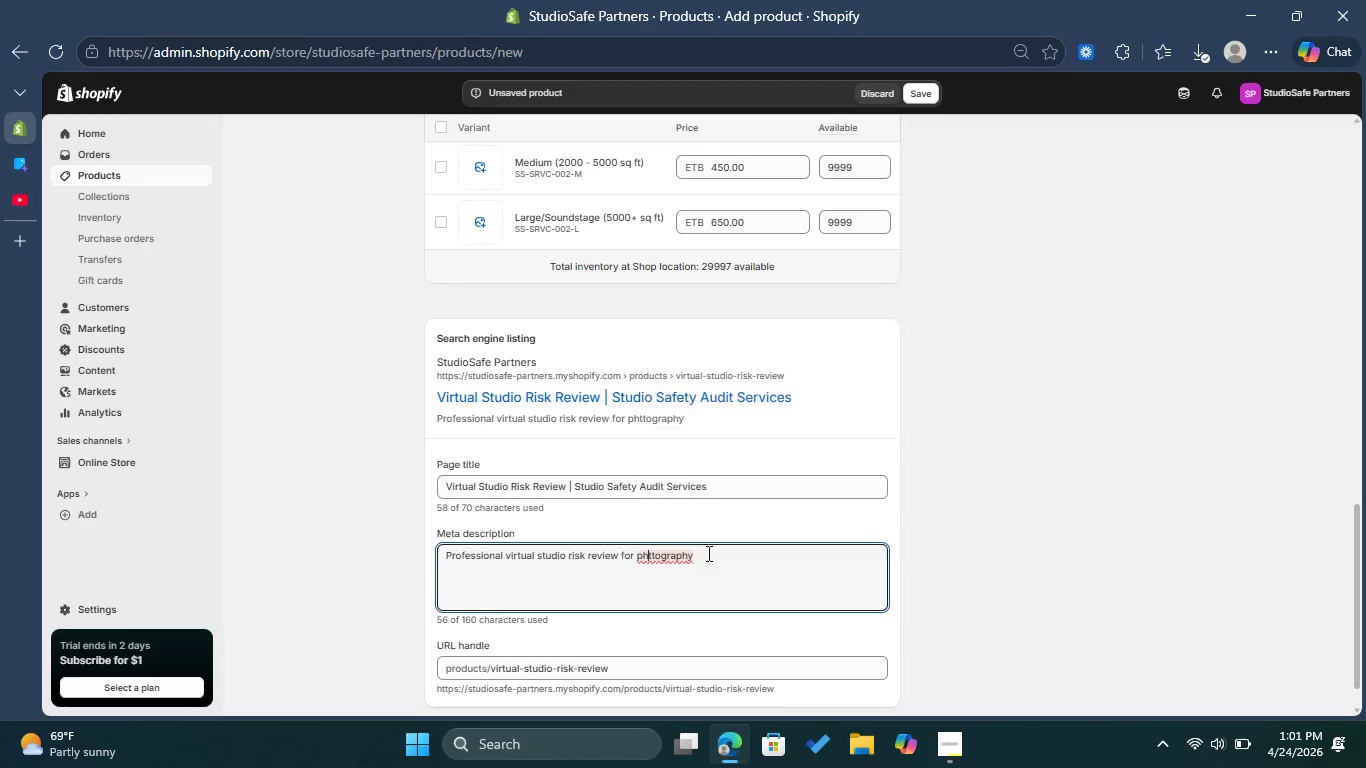 
left_click([691, 456])
 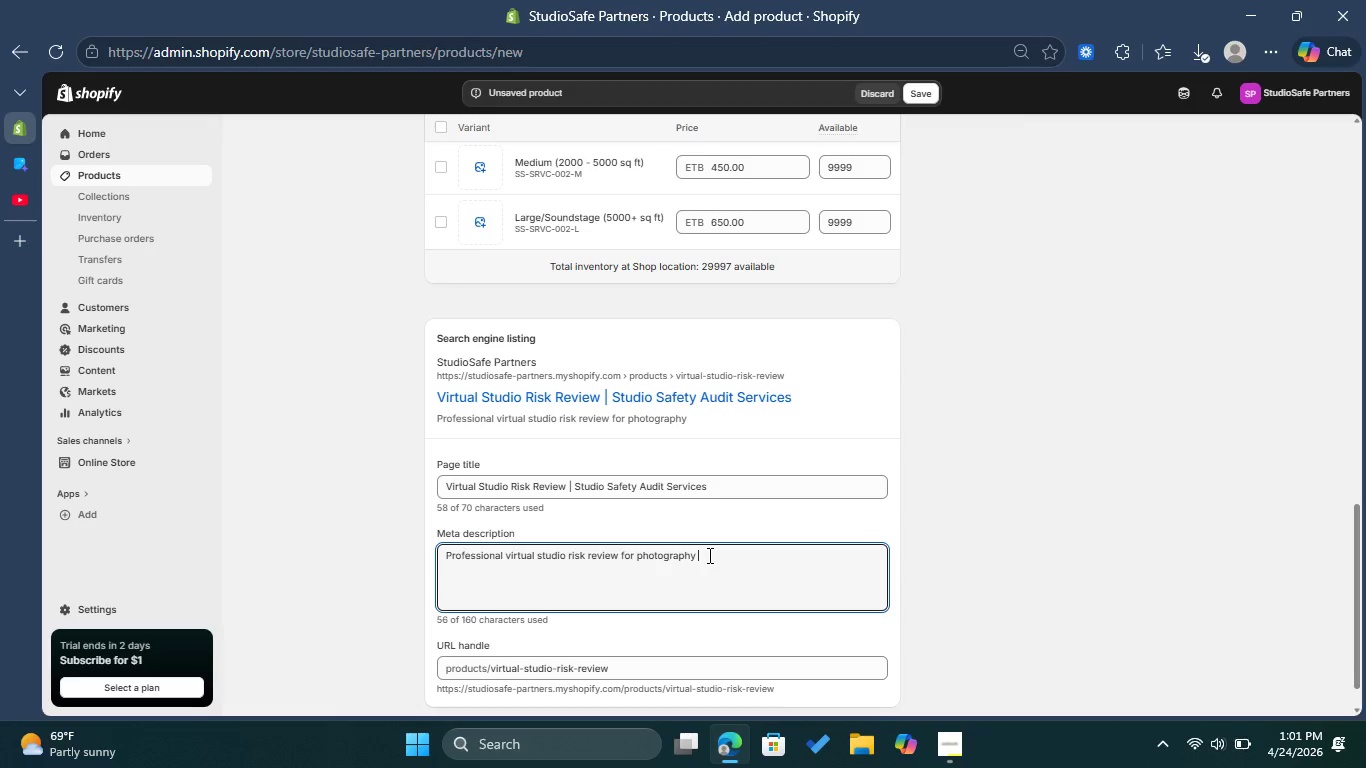 
left_click([708, 555])
 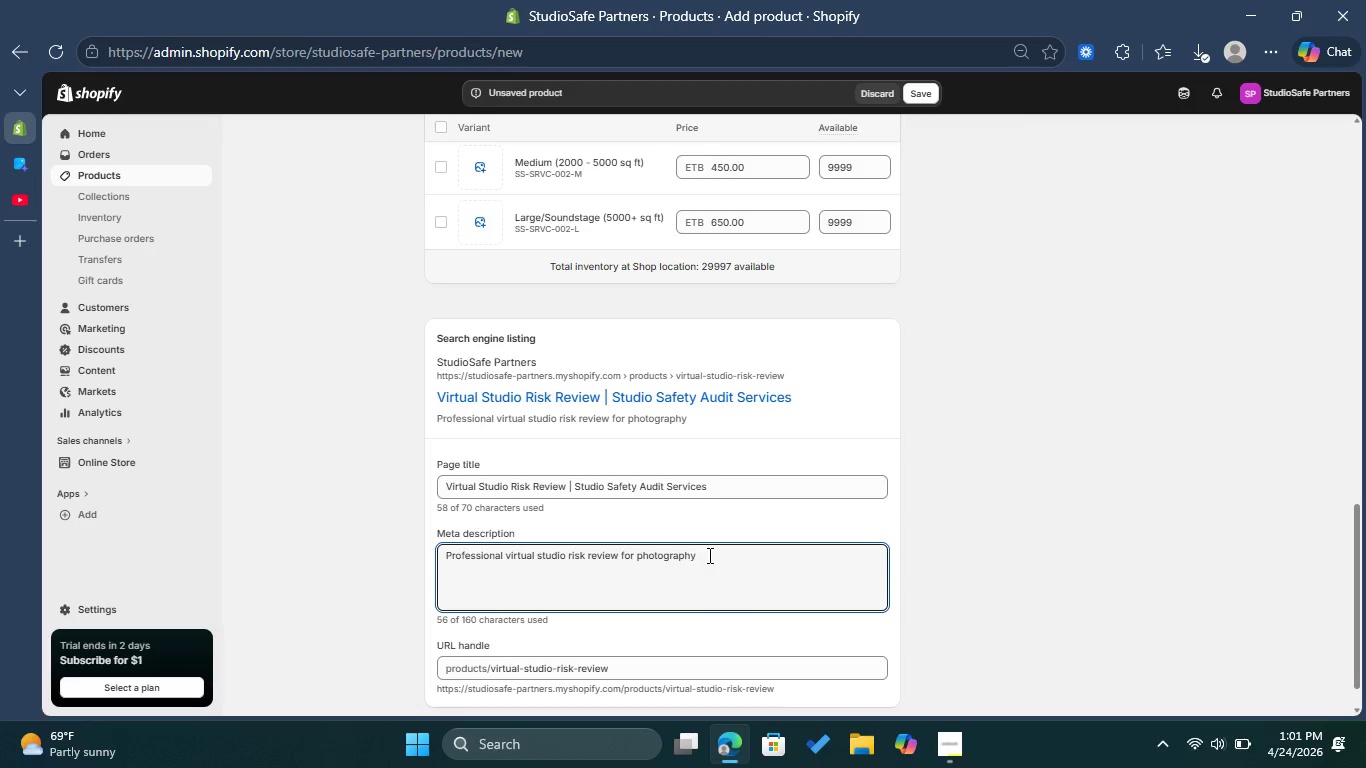 
wait(7.2)
 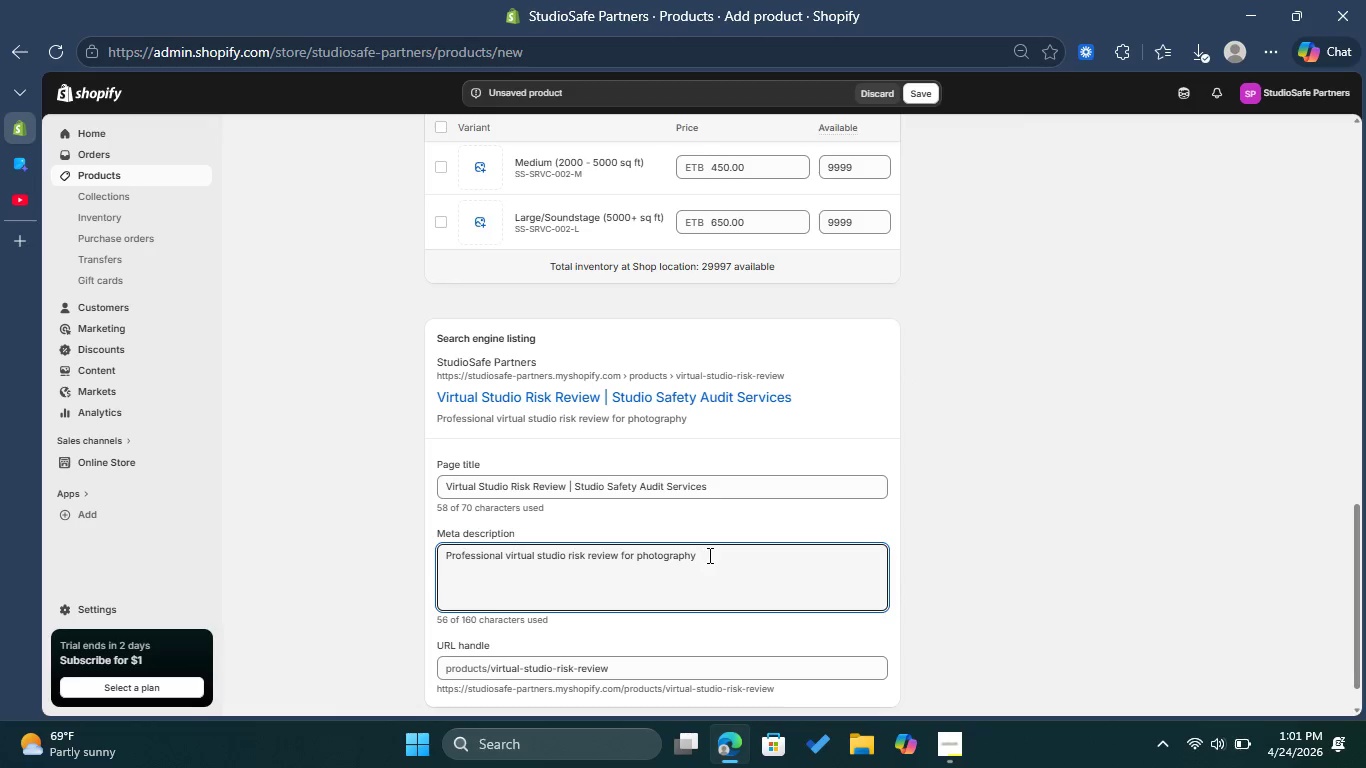 
type(and film studios. Protect your team and property with expert risk reviews )
key(Backspace)
type(.)
 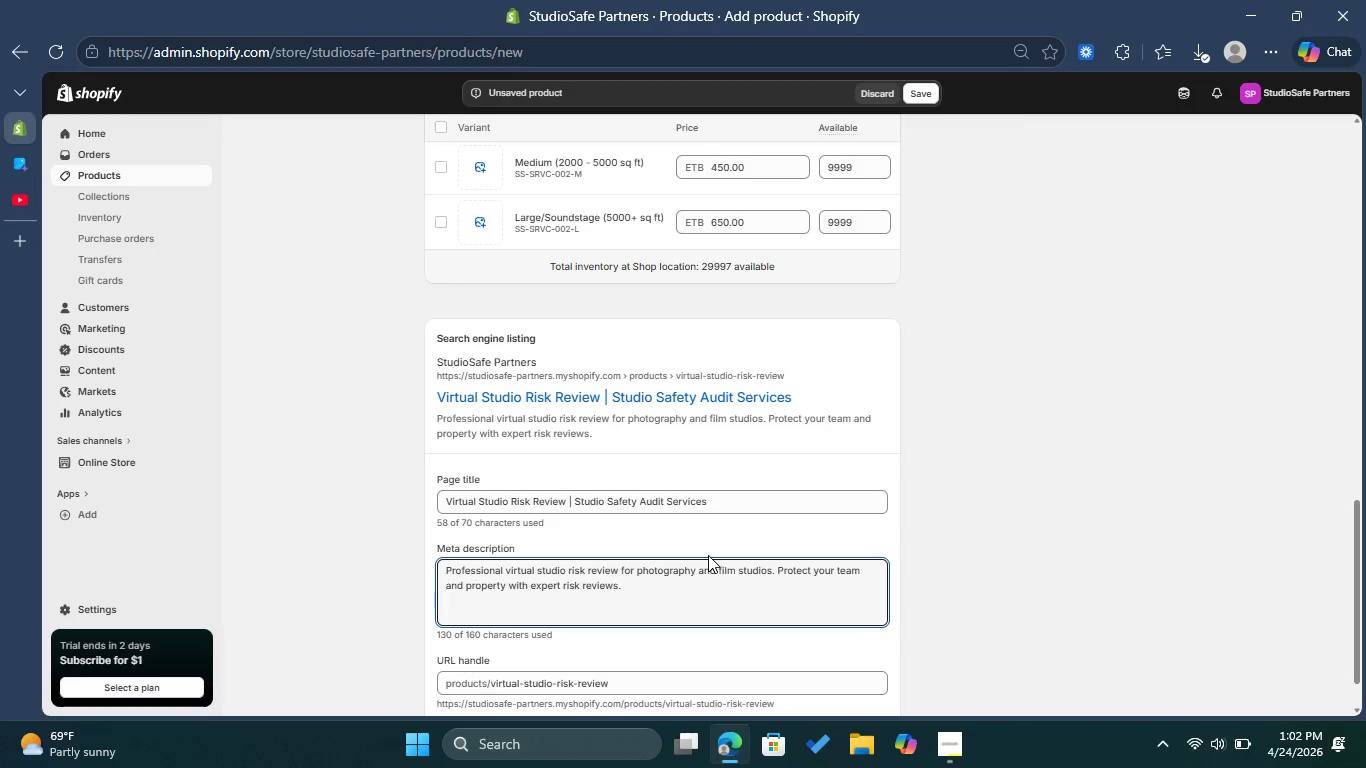 
wait(7.84)
 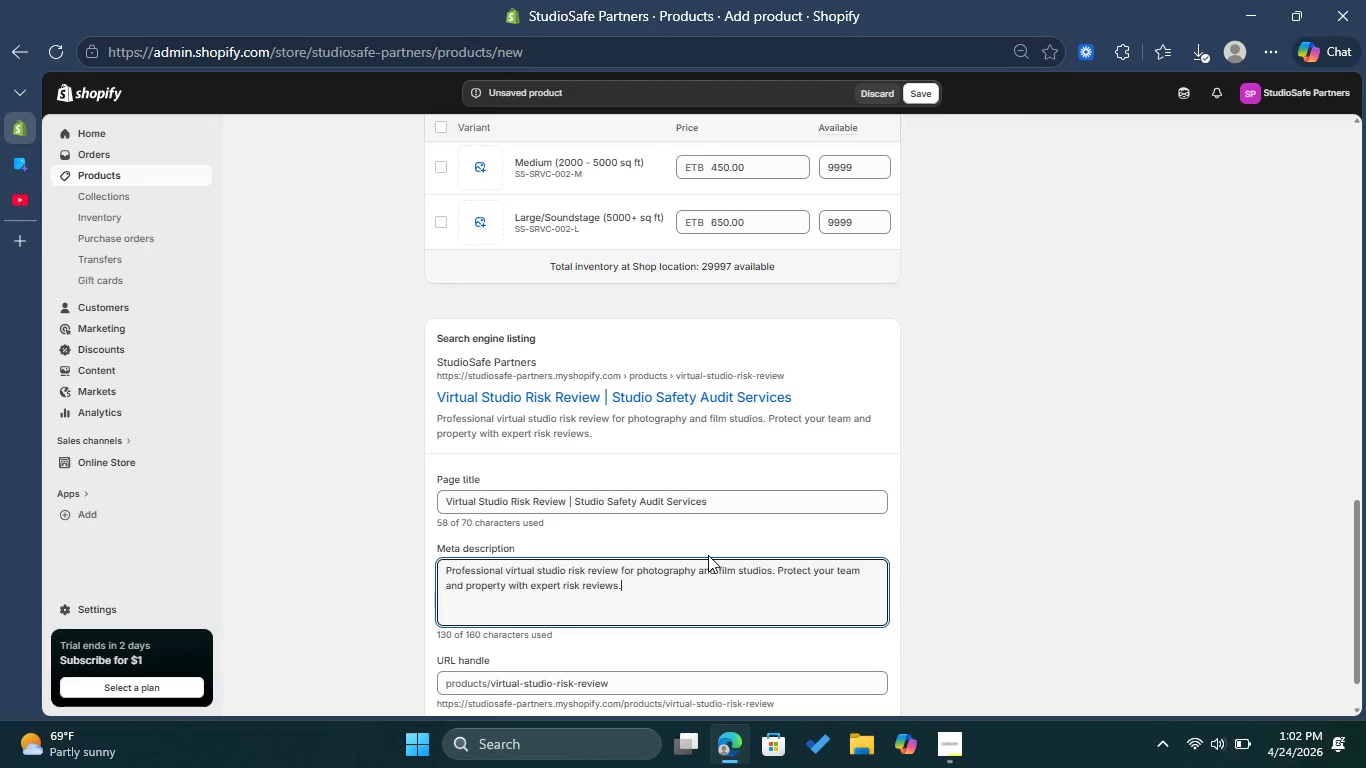 
scroll: coordinate [898, 565], scroll_direction: down, amount: 1.0
 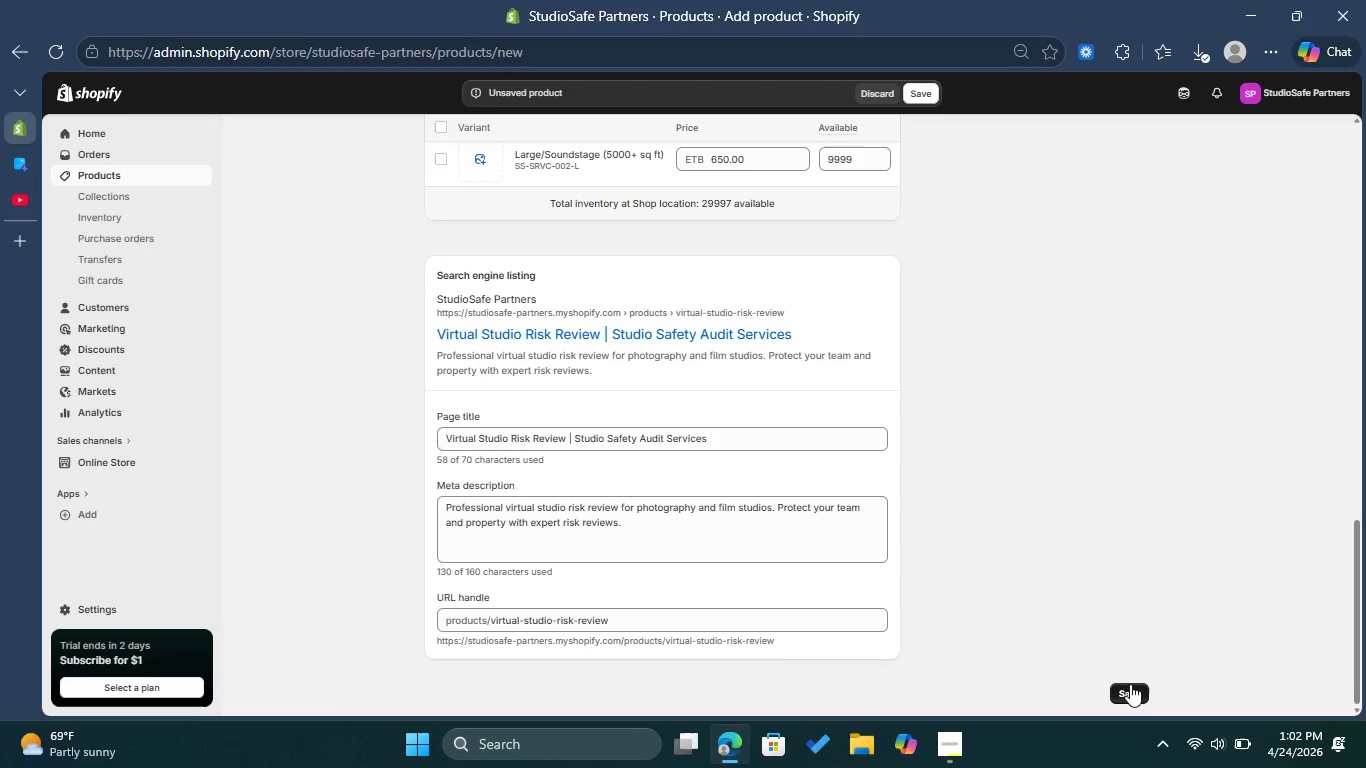 